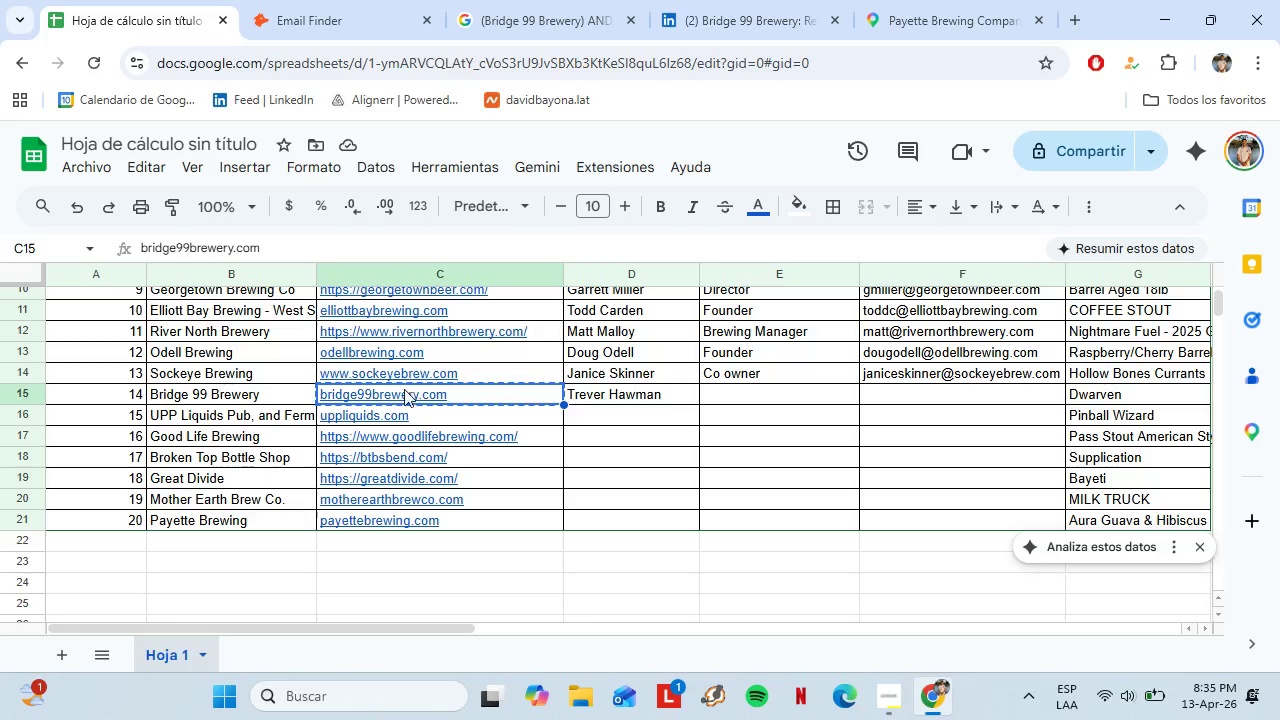 
left_click([382, 396])
 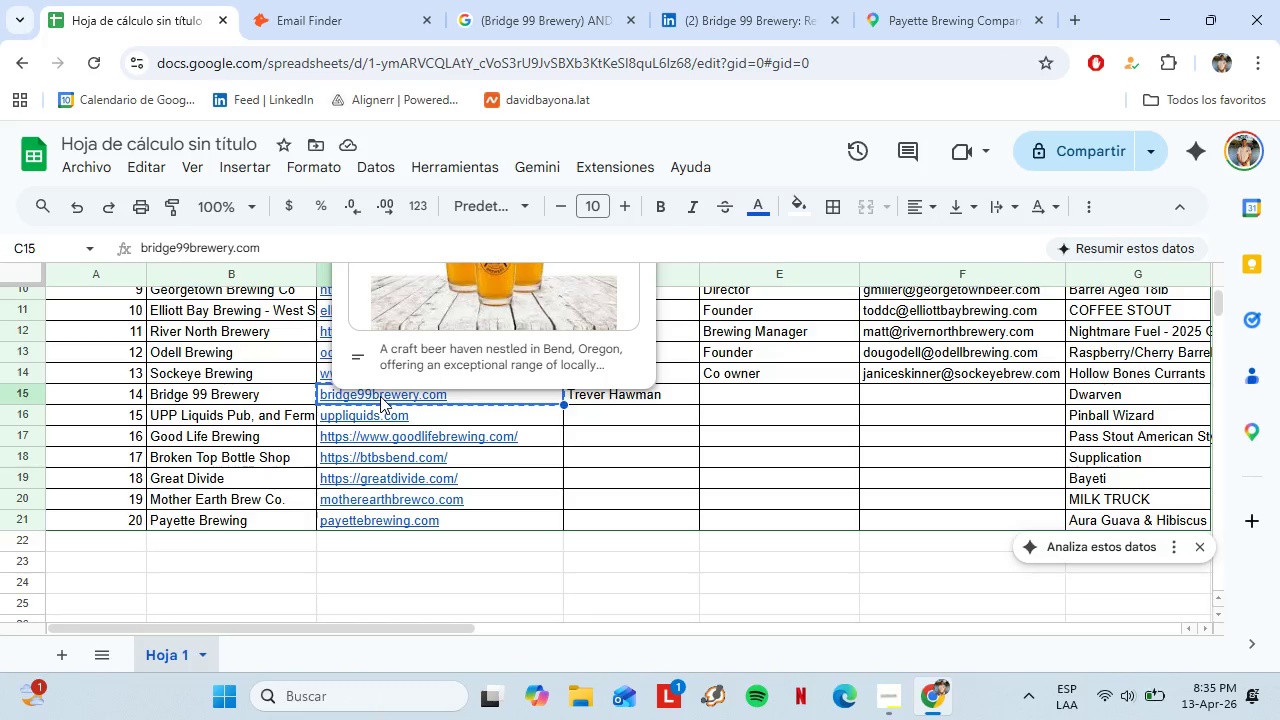 
right_click([380, 396])
 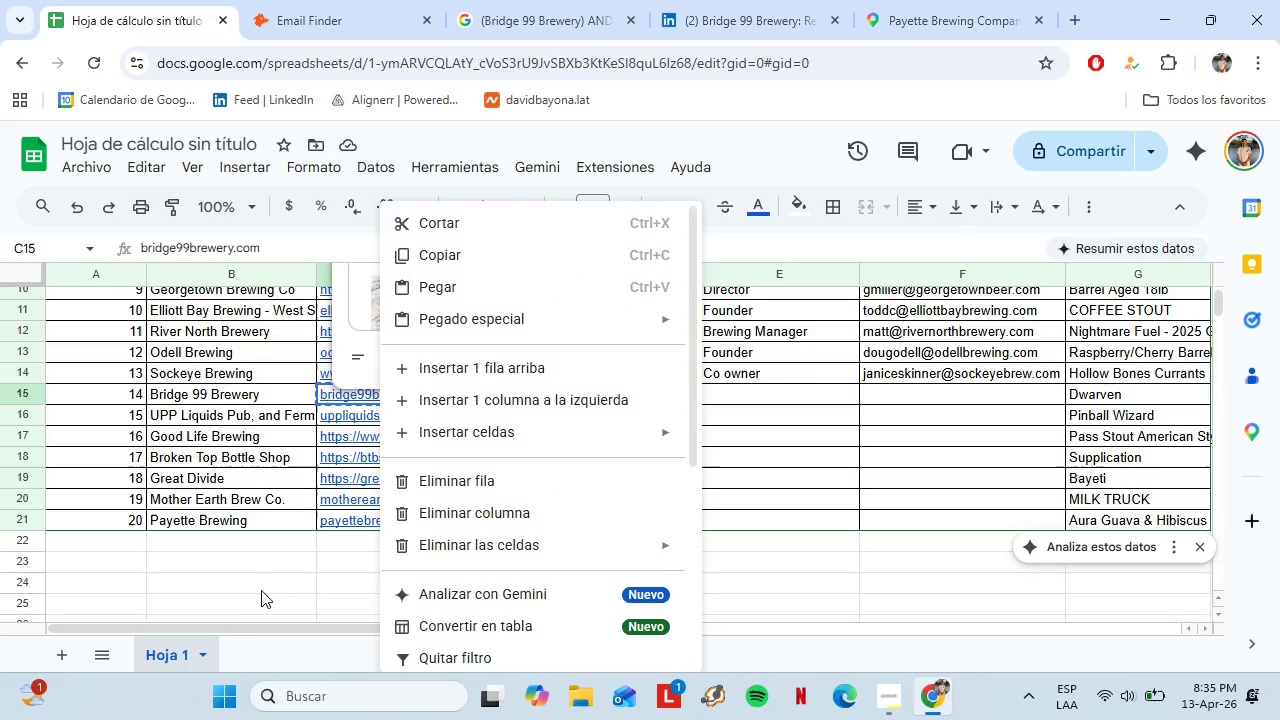 
left_click([250, 613])
 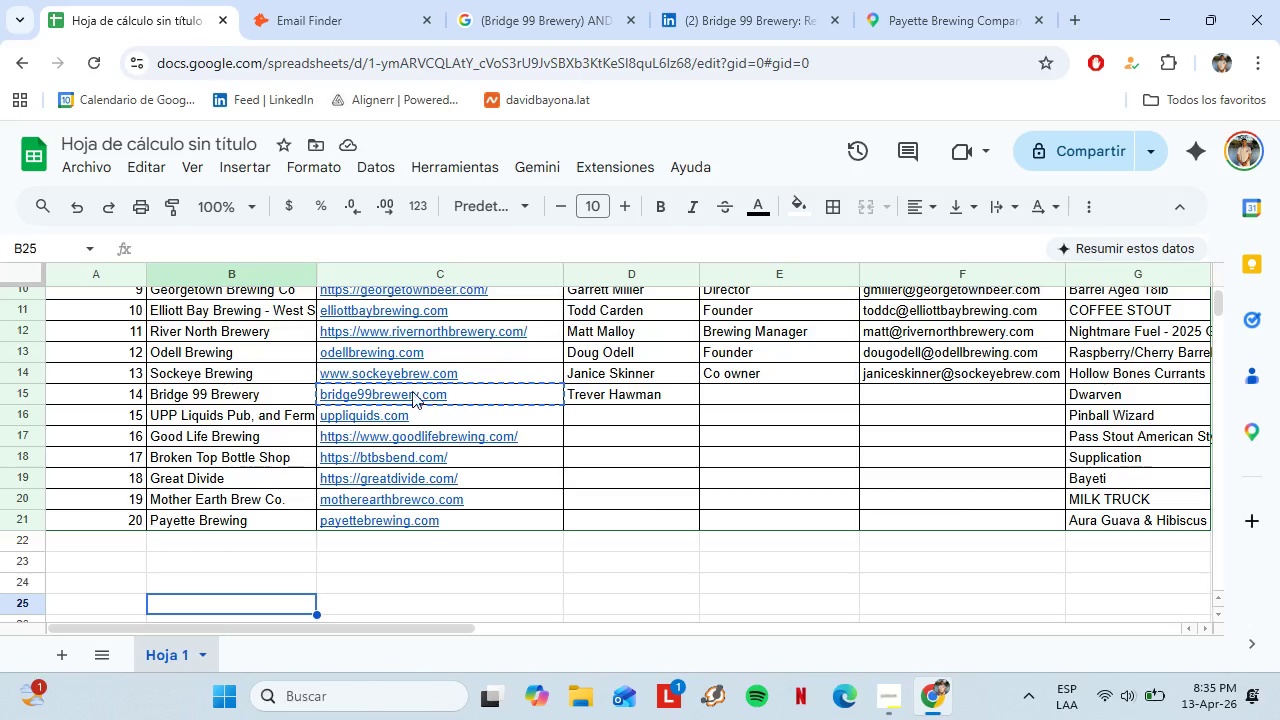 
left_click([409, 392])
 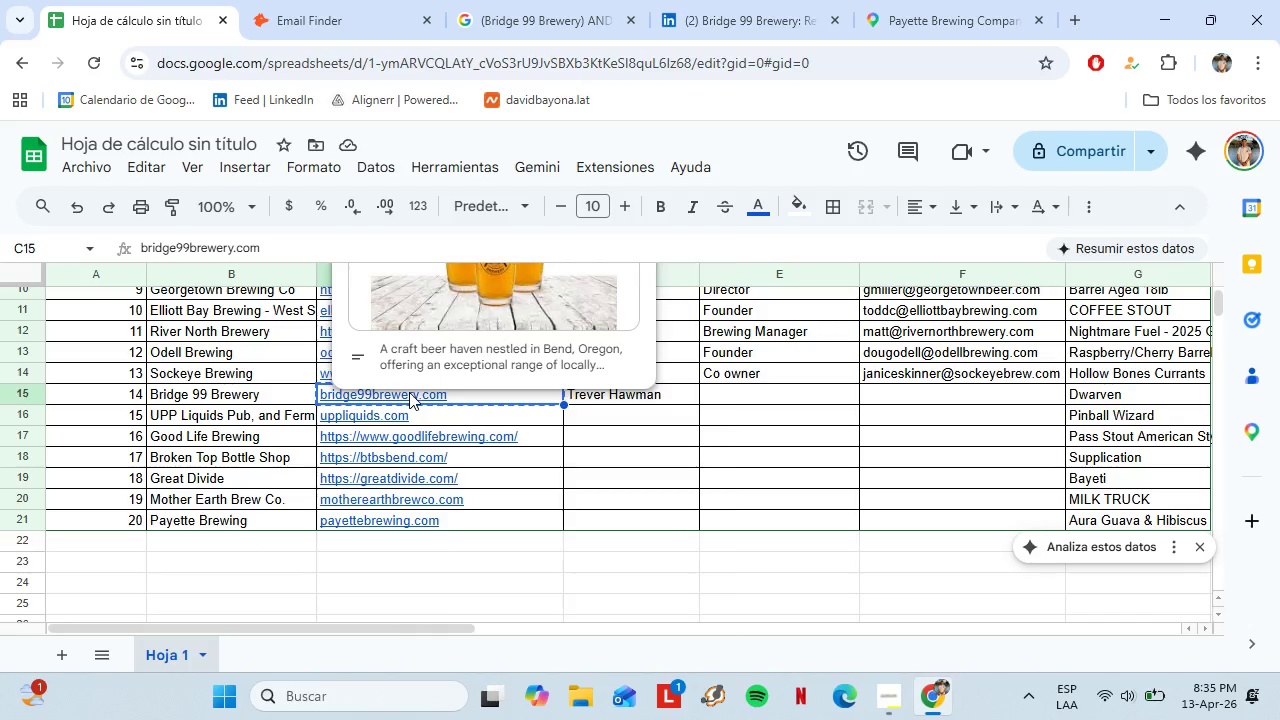 
double_click([409, 392])
 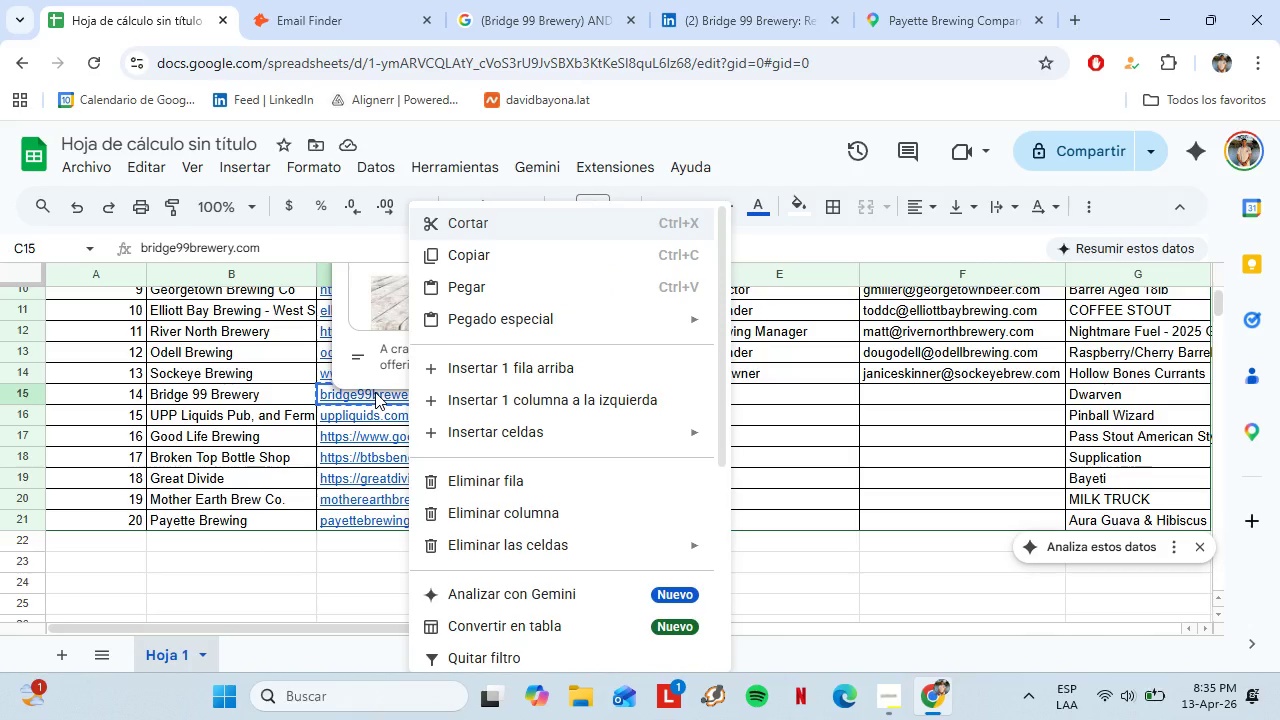 
double_click([375, 392])
 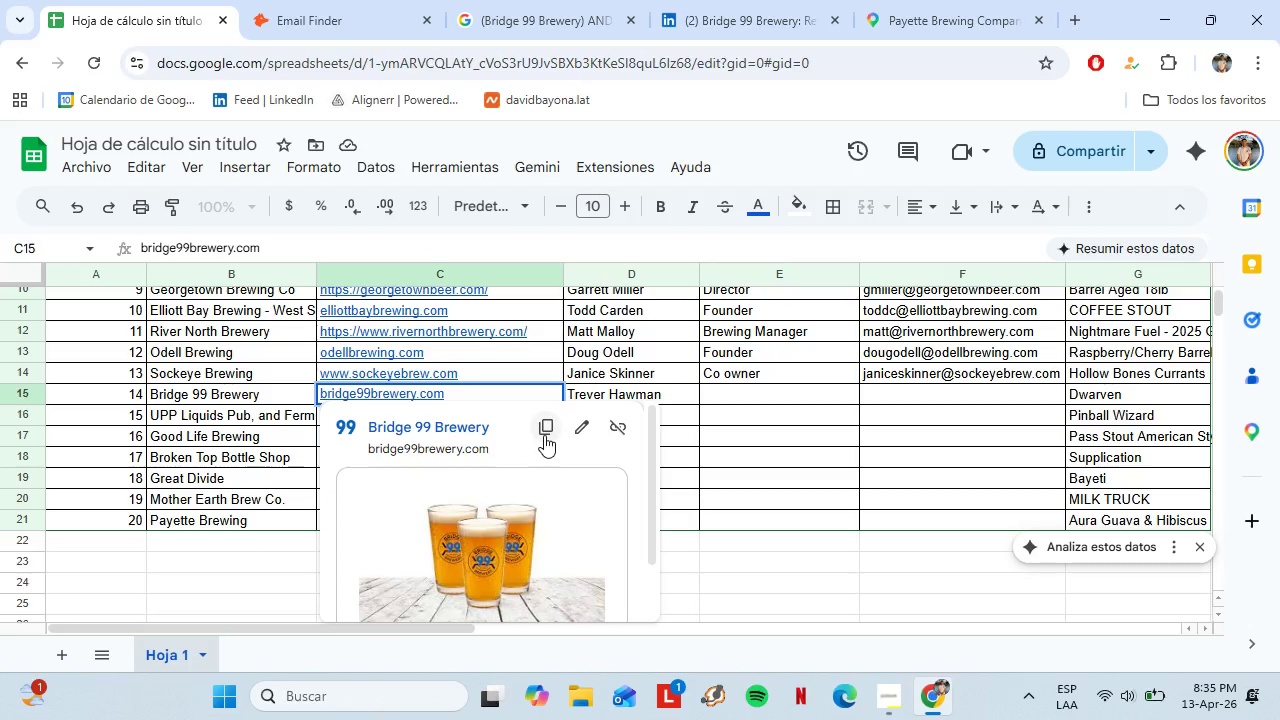 
left_click([546, 435])
 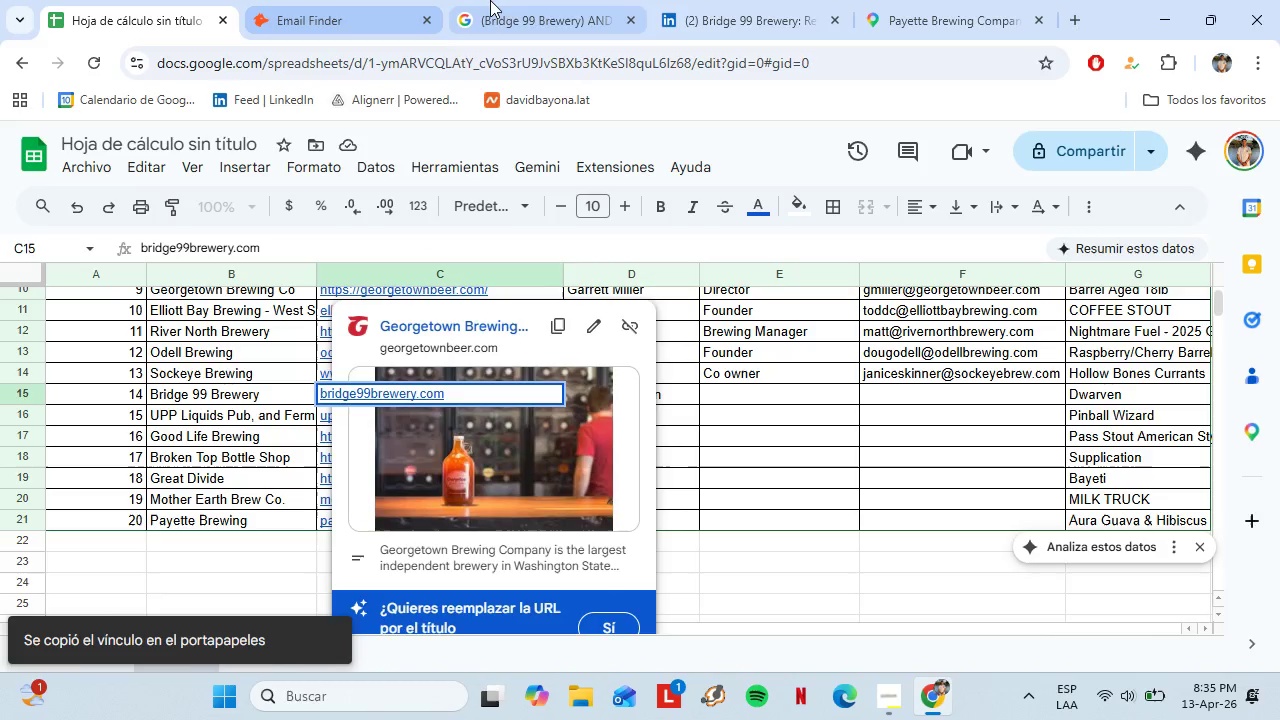 
left_click([492, 0])
 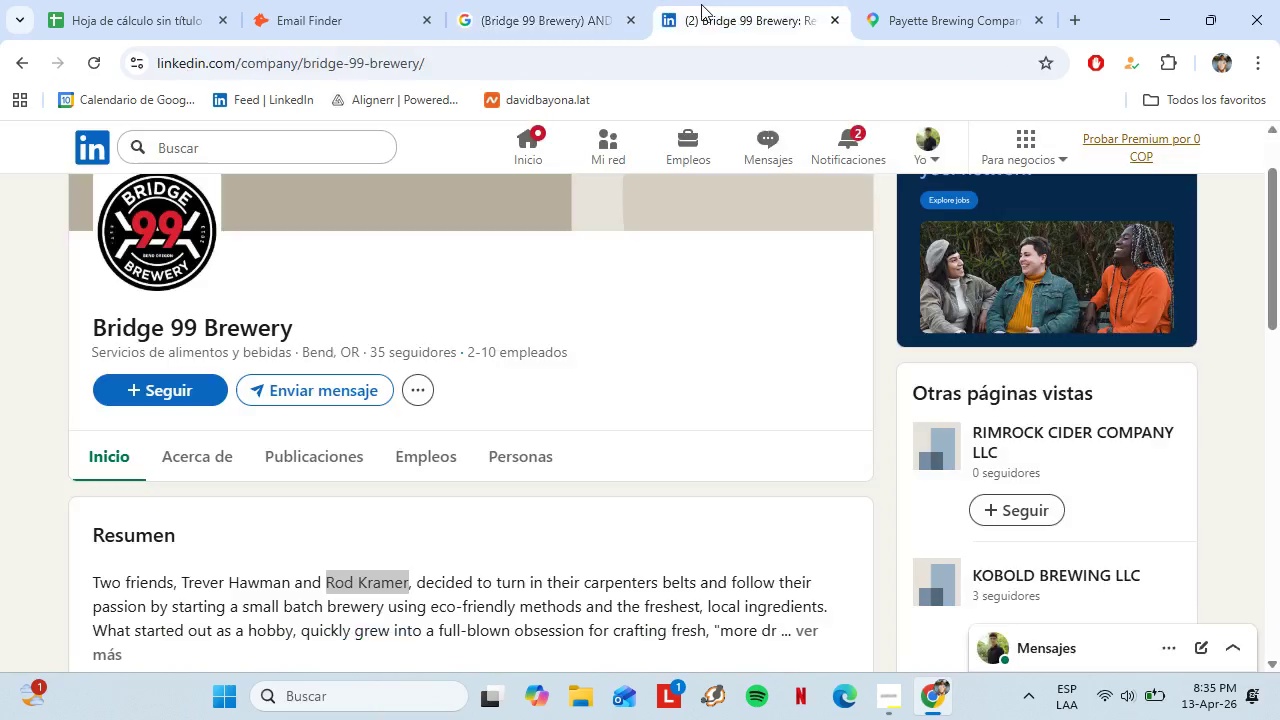 
double_click([703, 0])
 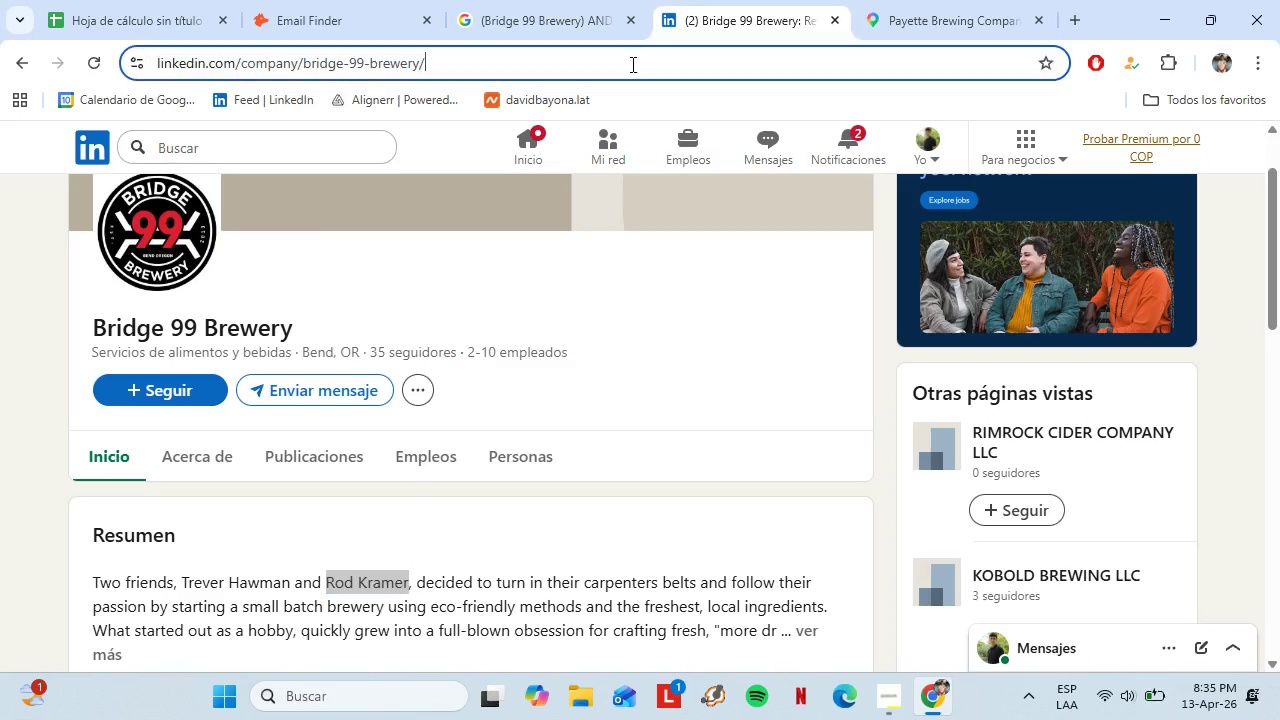 
triple_click([631, 64])
 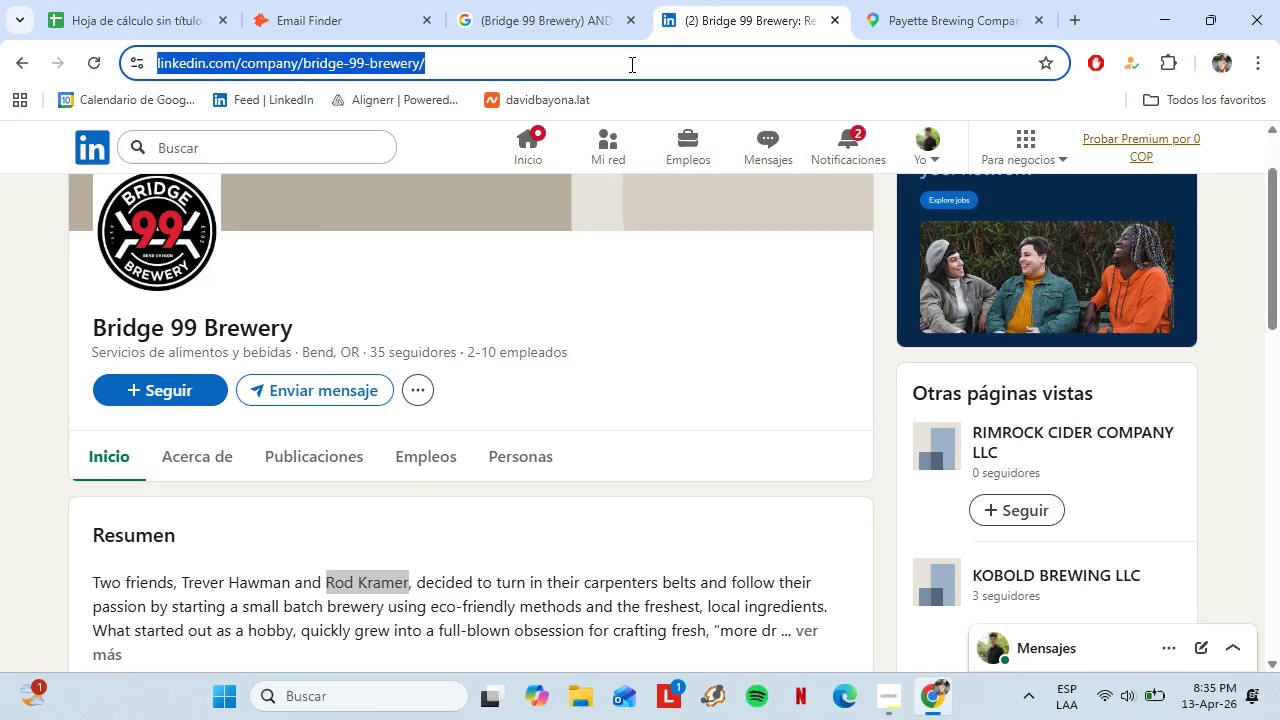 
key(Control+V)
 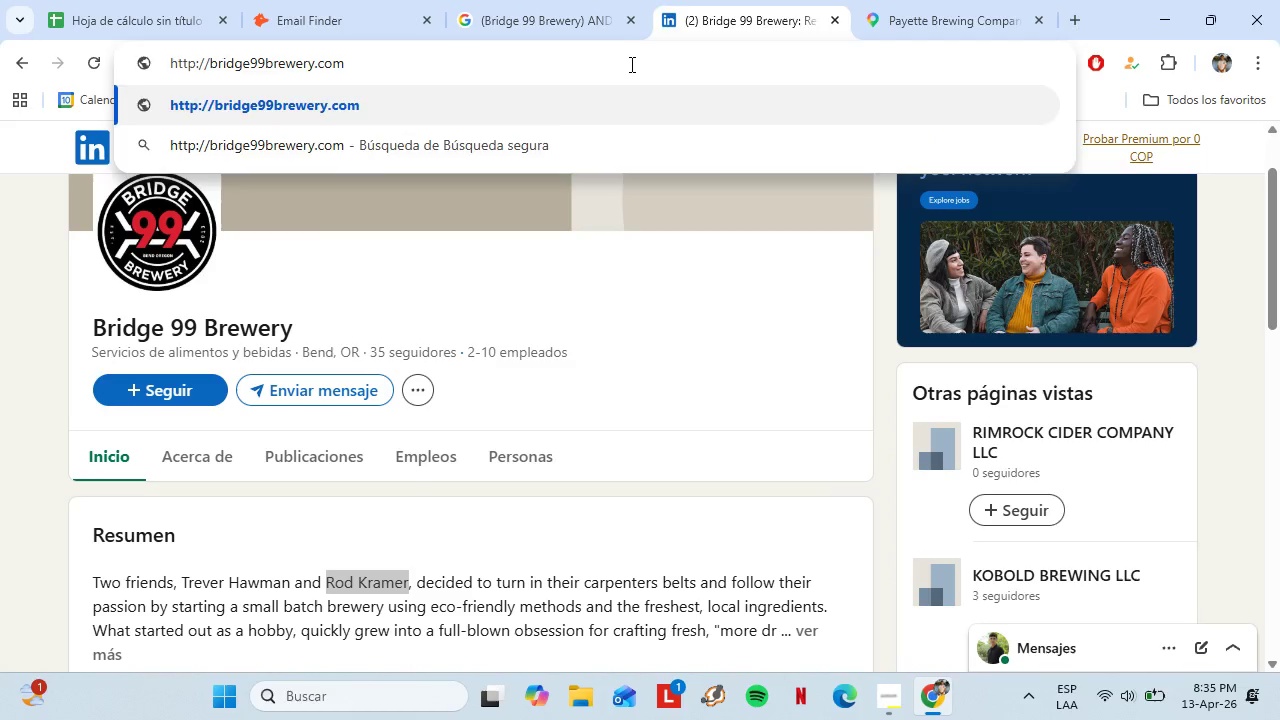 
key(Enter)
 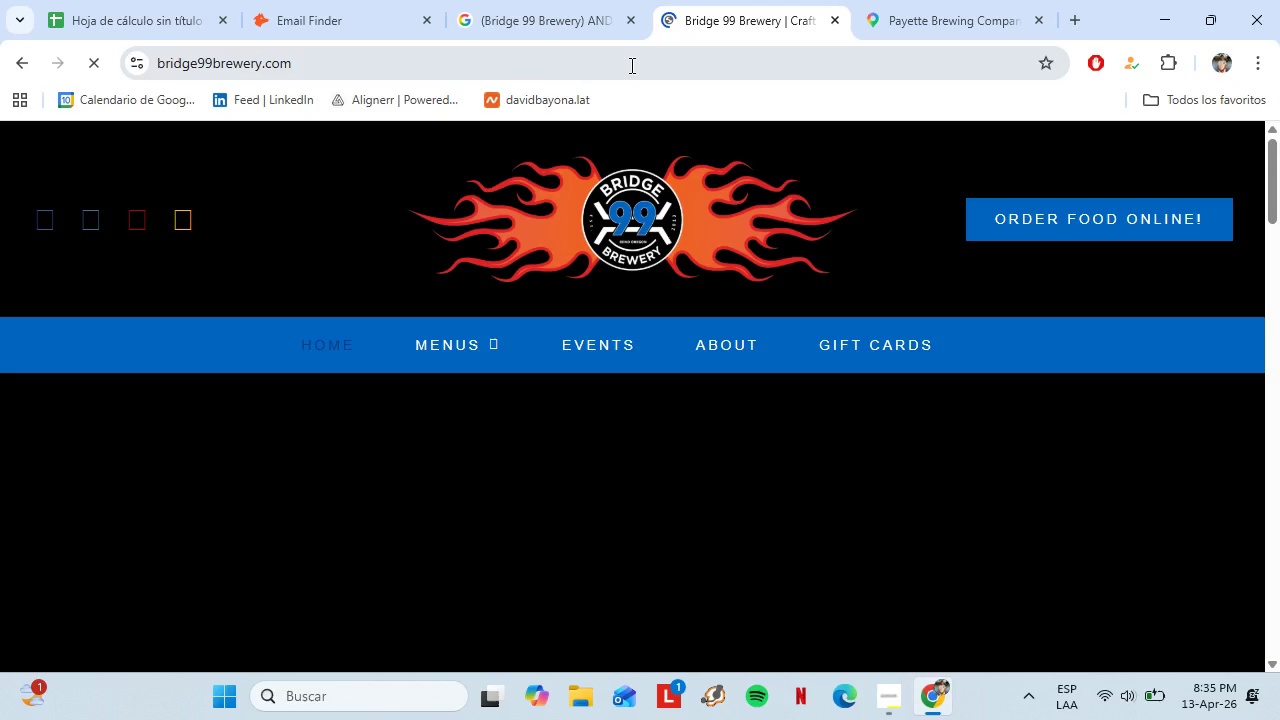 
wait(8.62)
 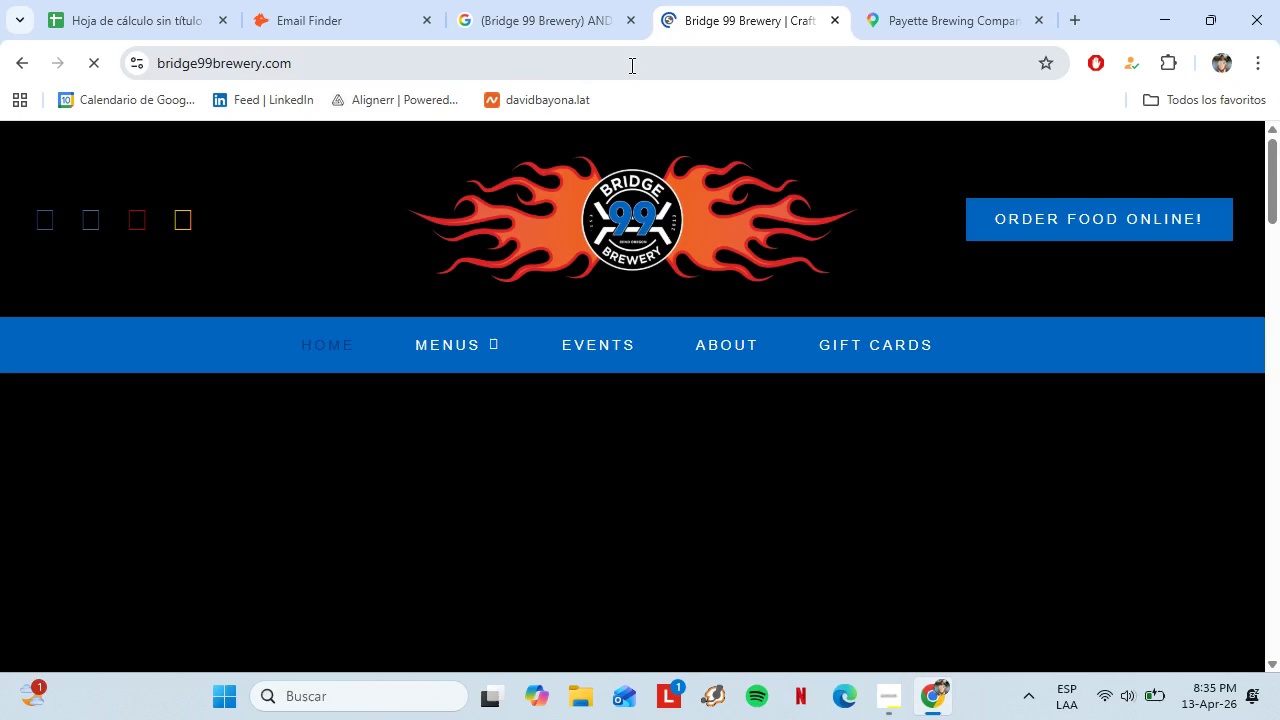 
left_click([732, 338])
 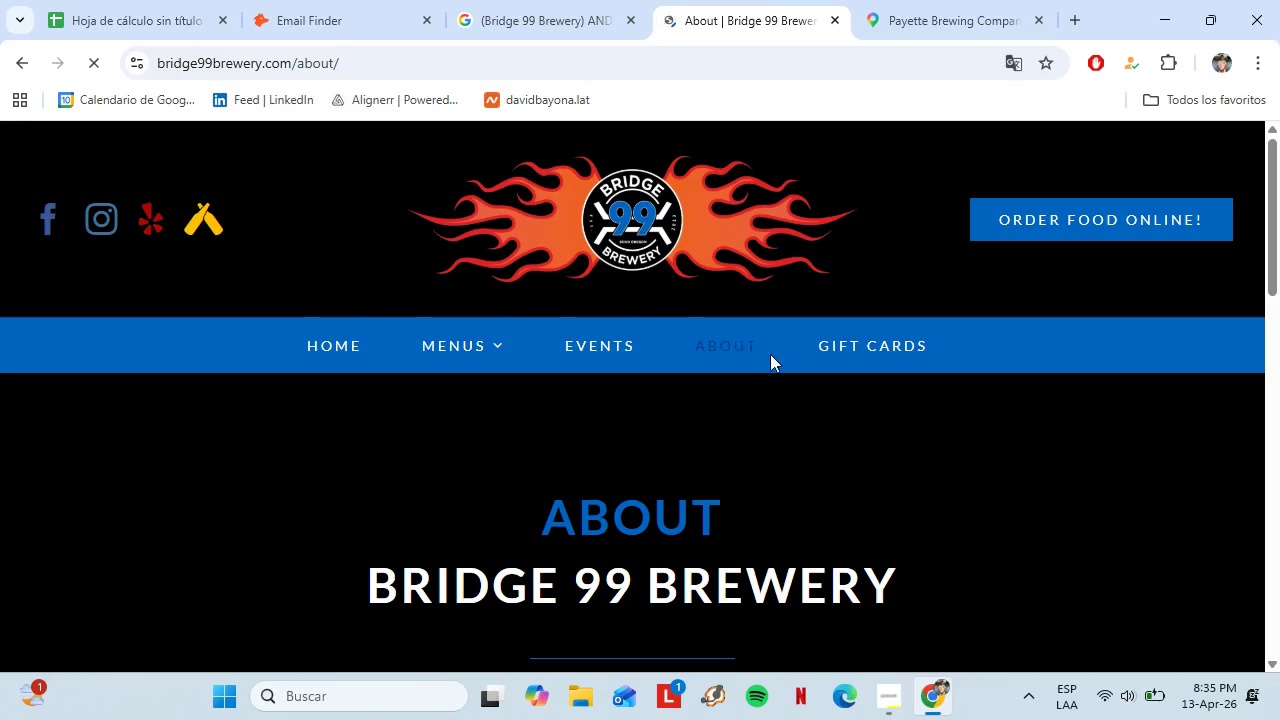 
scroll: coordinate [364, 439], scroll_direction: down, amount: 9.0
 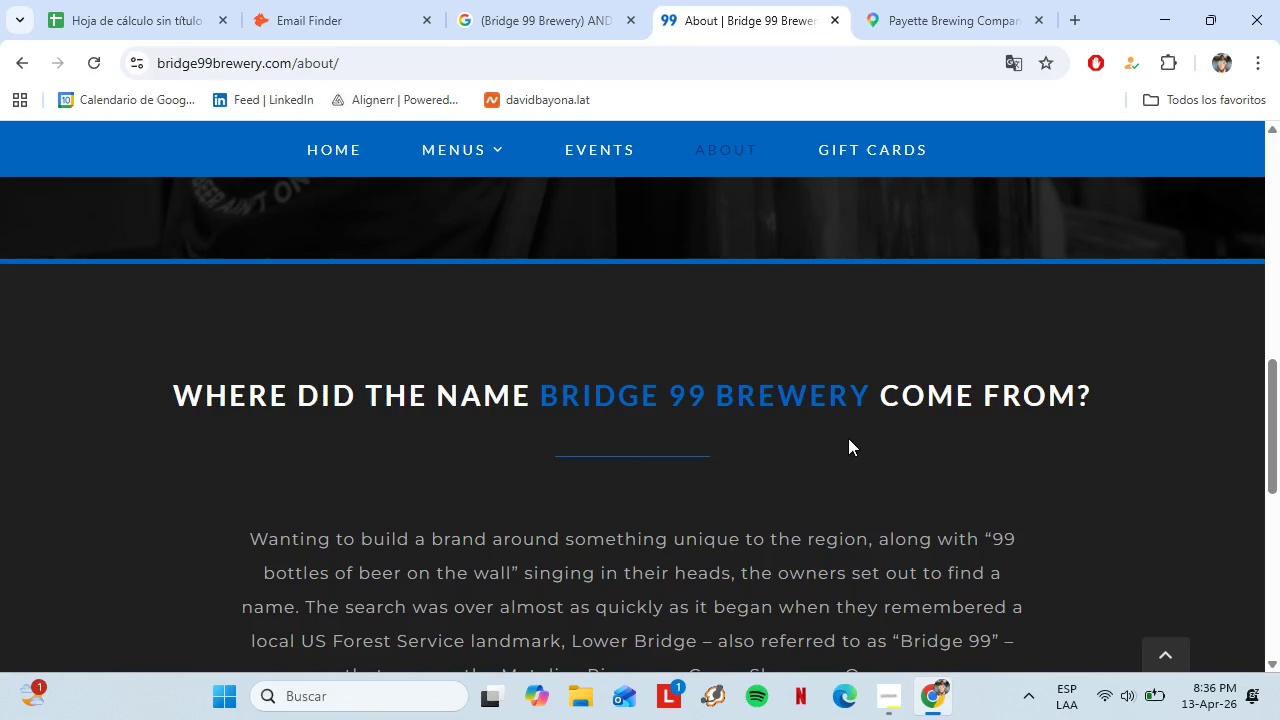 
scroll: coordinate [577, 508], scroll_direction: down, amount: 9.0
 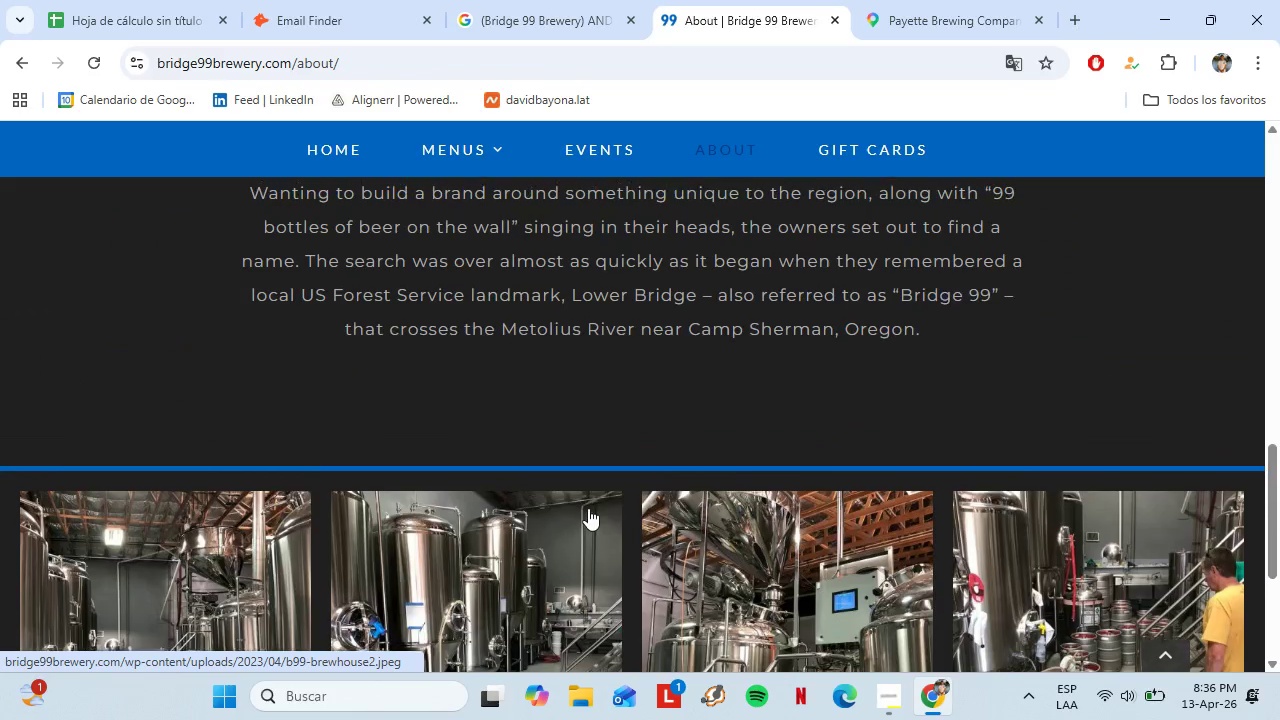 
scroll: coordinate [553, 600], scroll_direction: up, amount: 11.0
 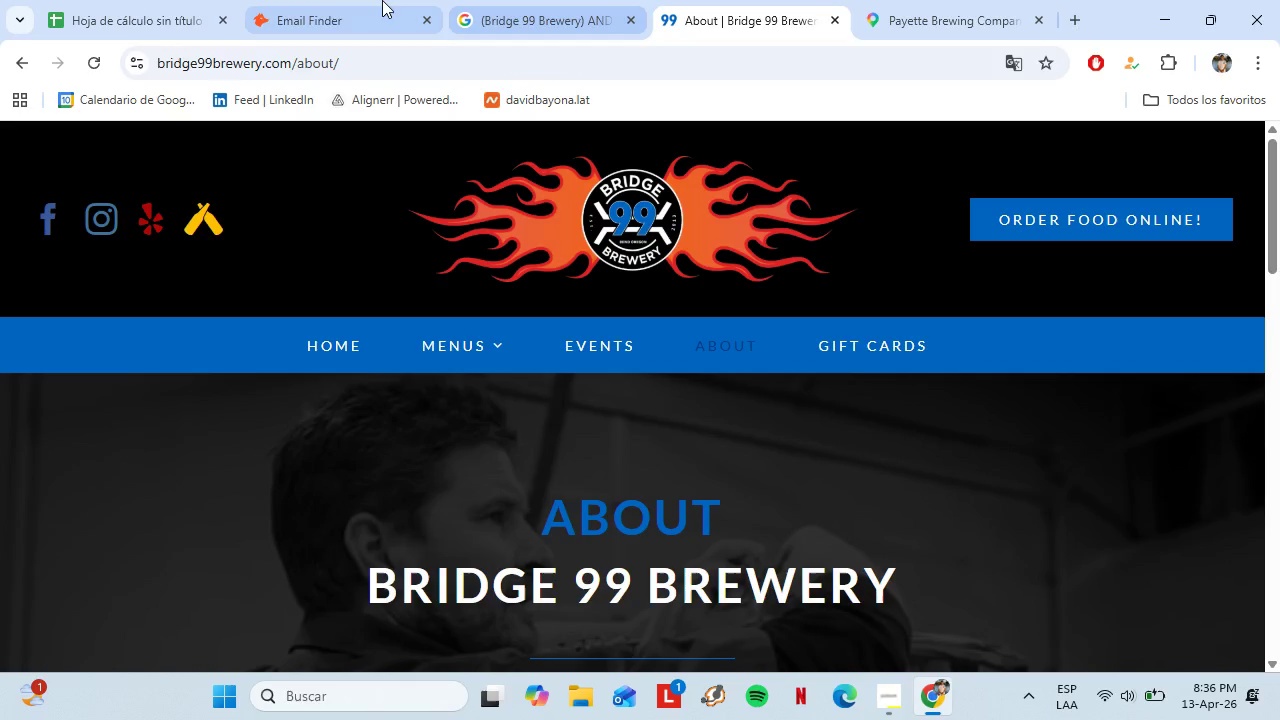 
left_click([182, 0])
 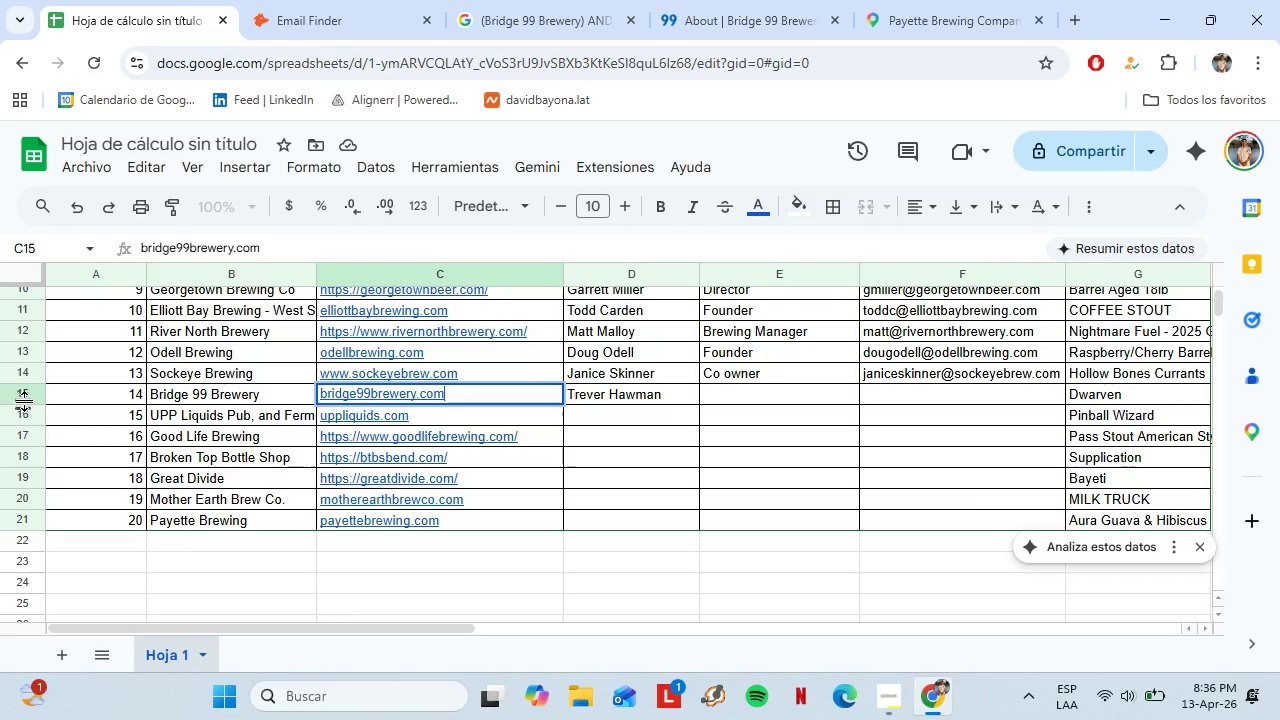 
left_click([23, 389])
 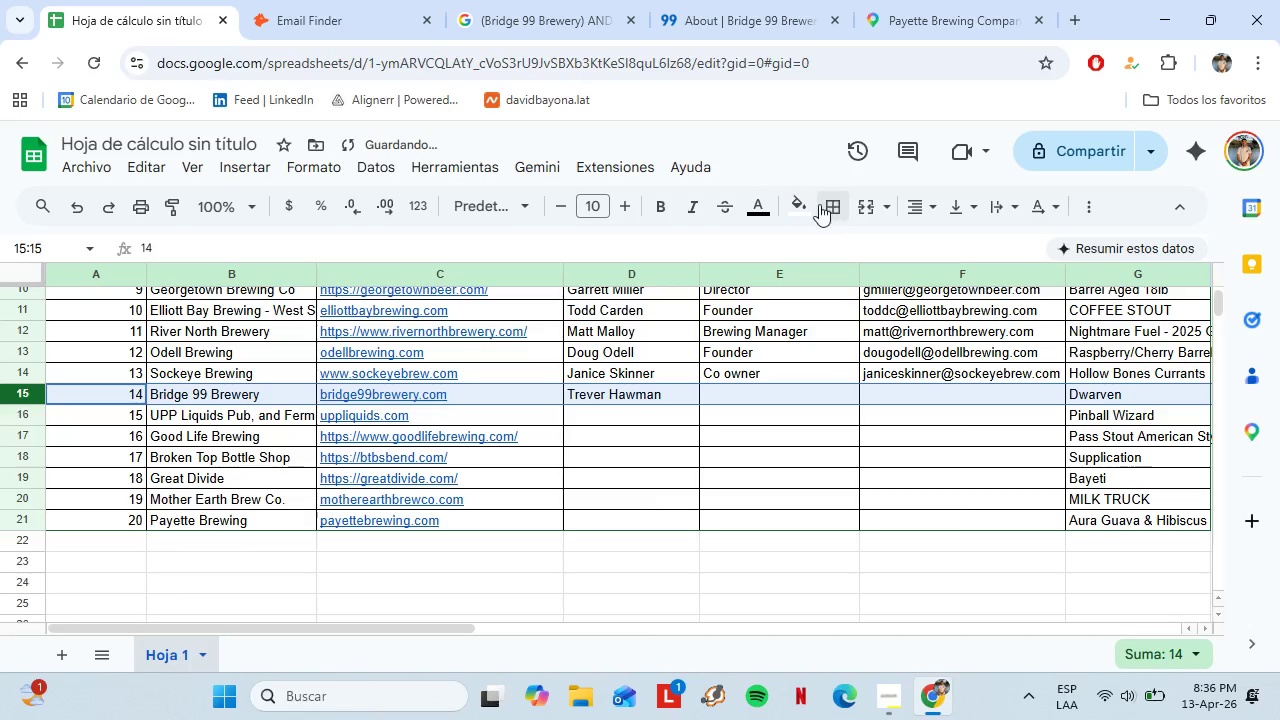 
left_click([800, 204])
 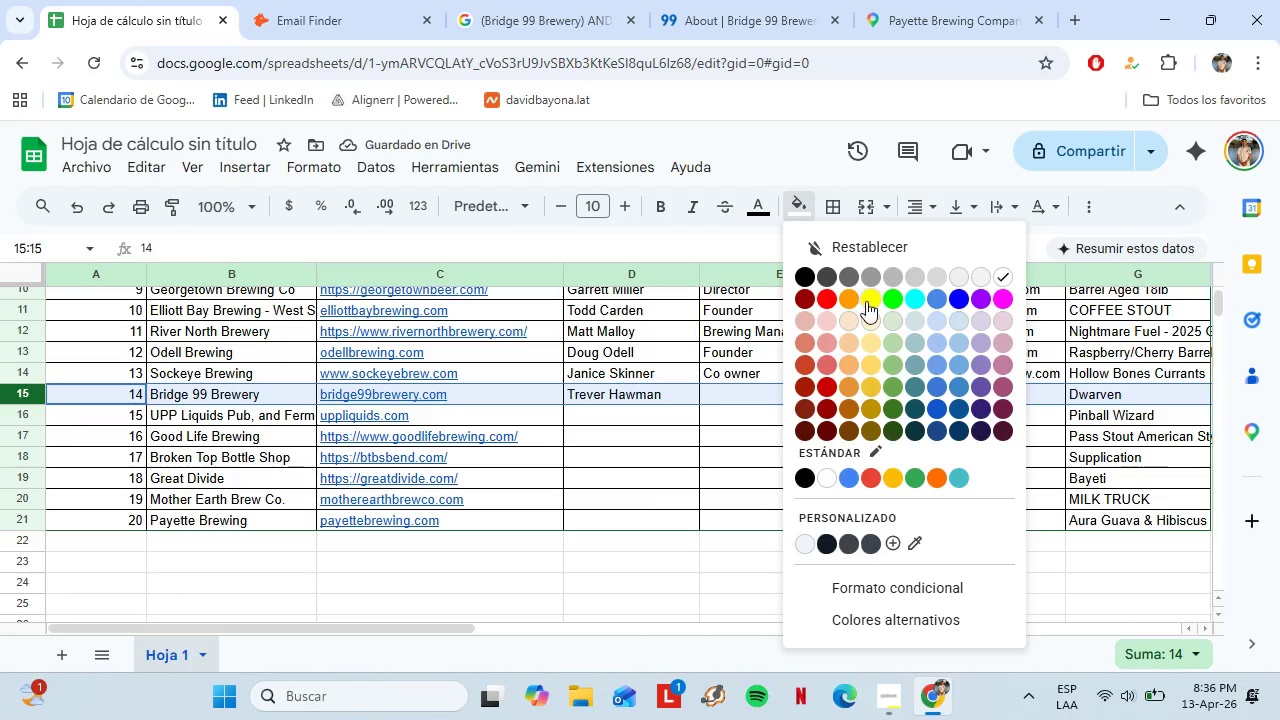 
left_click([866, 302])
 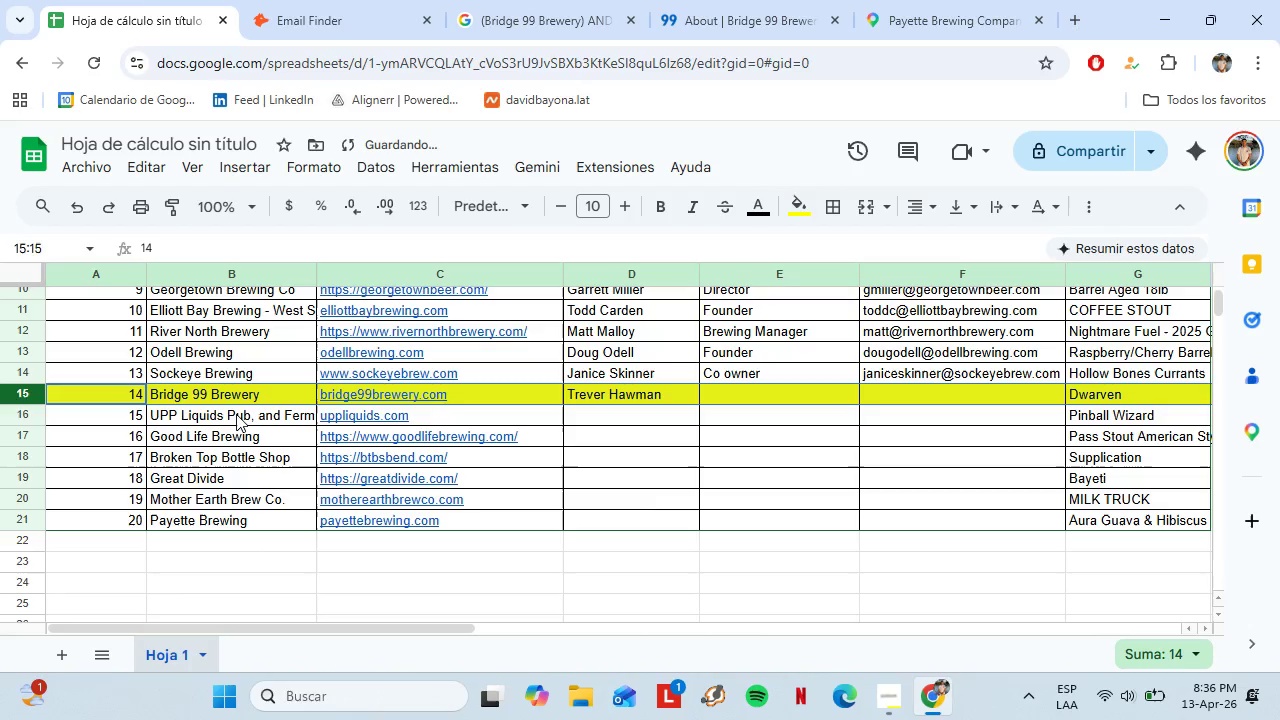 
left_click([234, 414])
 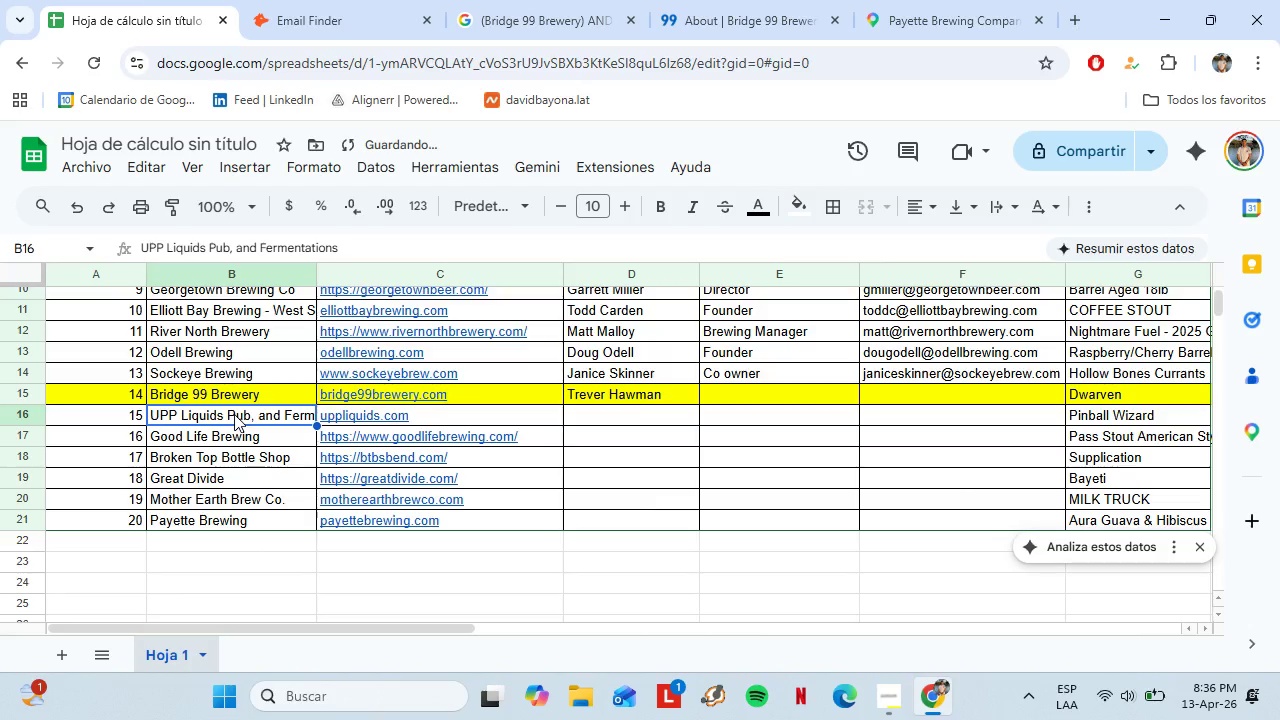 
key(Control+C)
 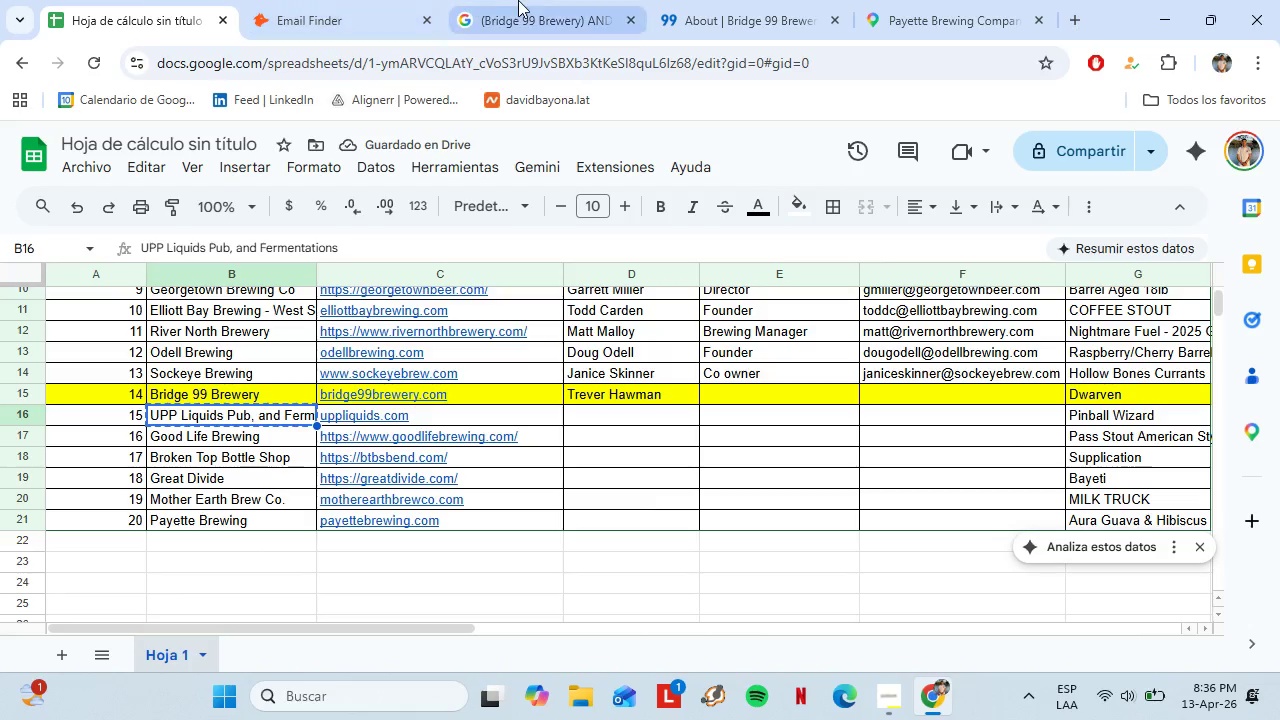 
left_click([519, 0])
 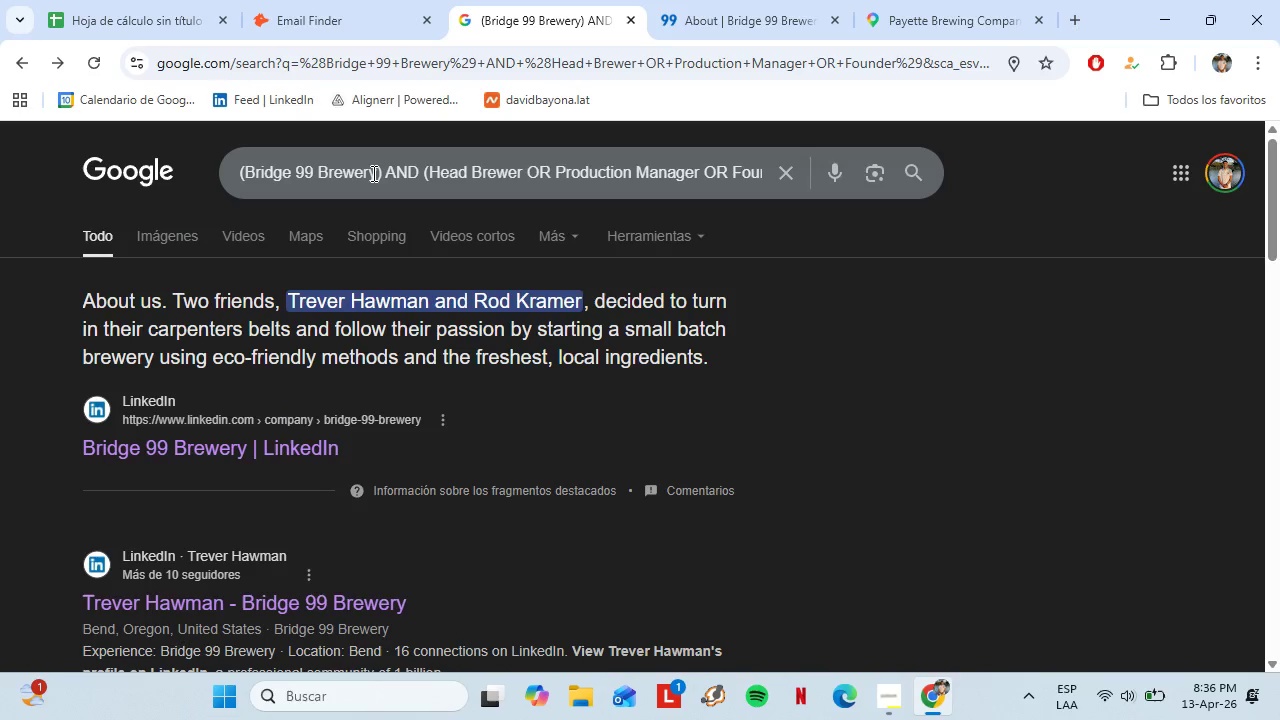 
left_click_drag(start_coordinate=[376, 173], to_coordinate=[246, 159])
 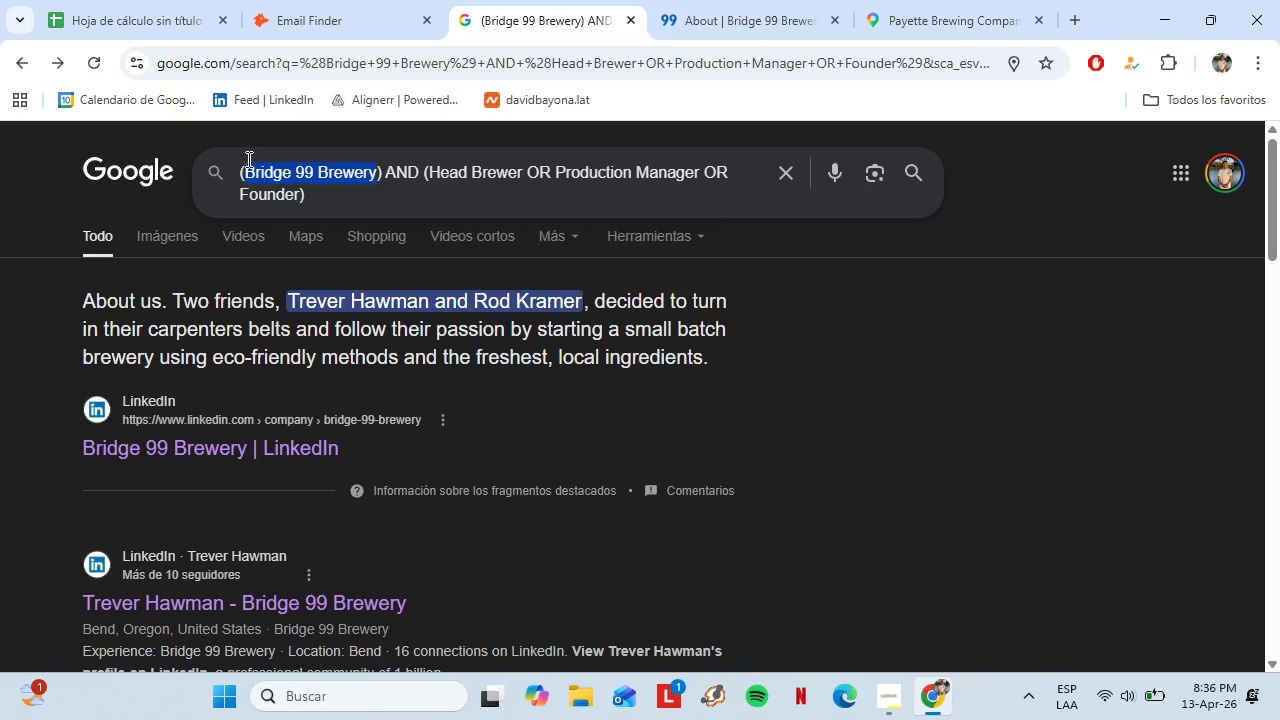 
left_click_drag(start_coordinate=[247, 159], to_coordinate=[288, 171])
 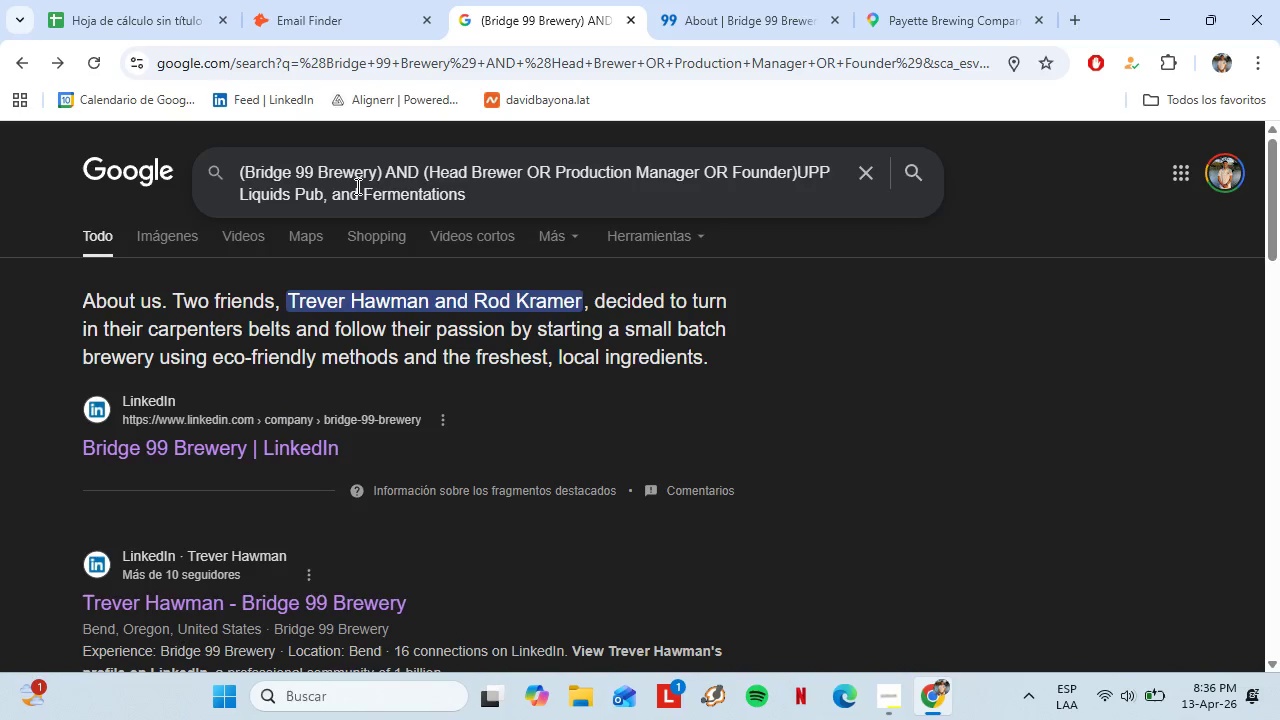 
key(Control+V)
 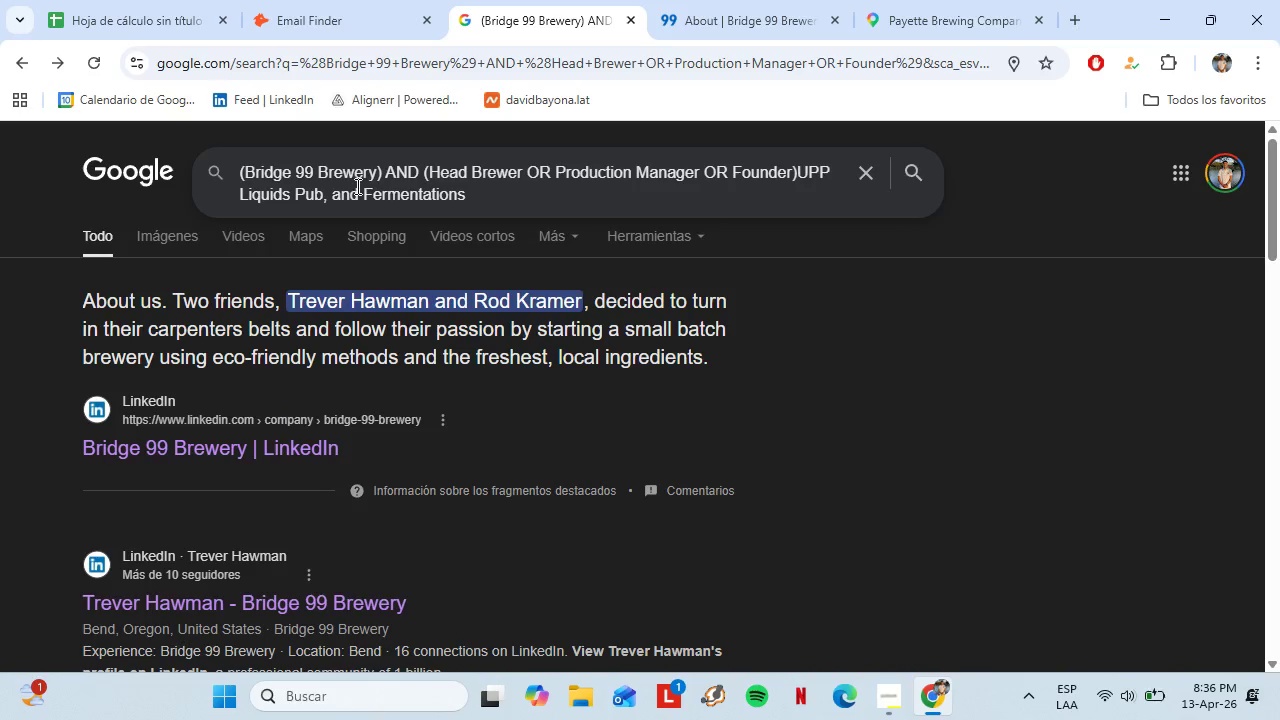 
key(Control+Z)
 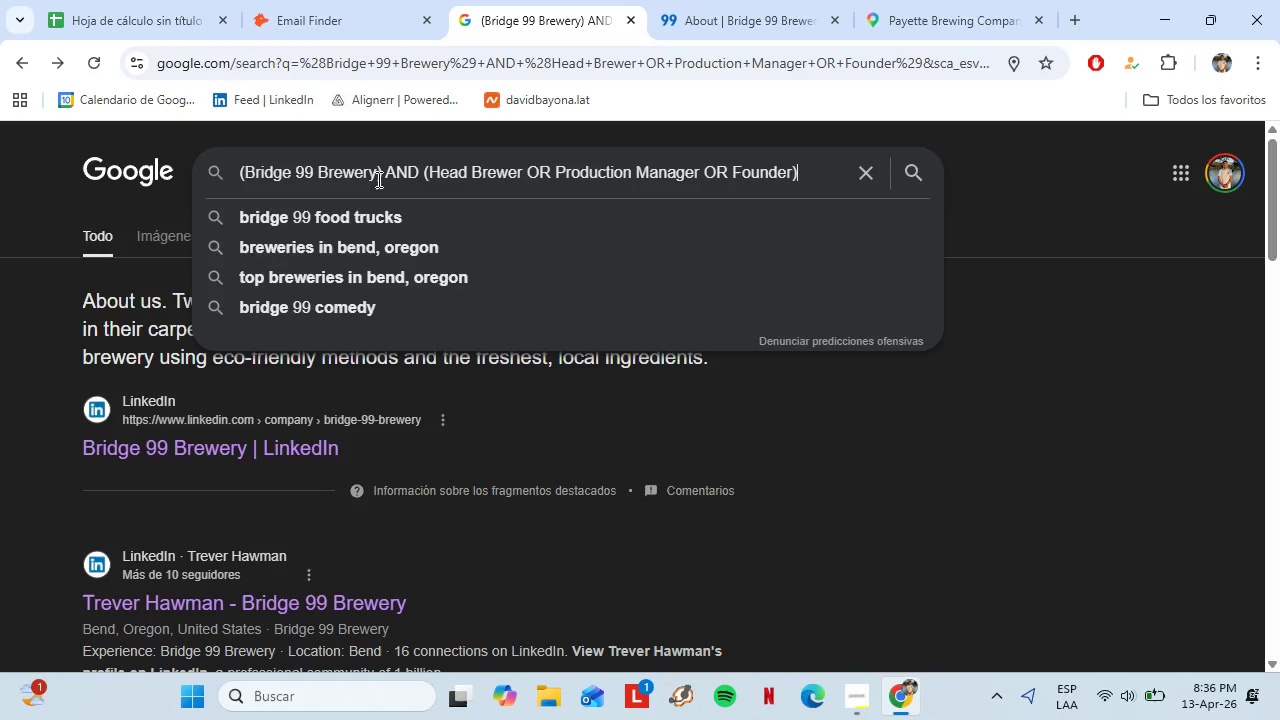 
left_click_drag(start_coordinate=[377, 178], to_coordinate=[243, 179])
 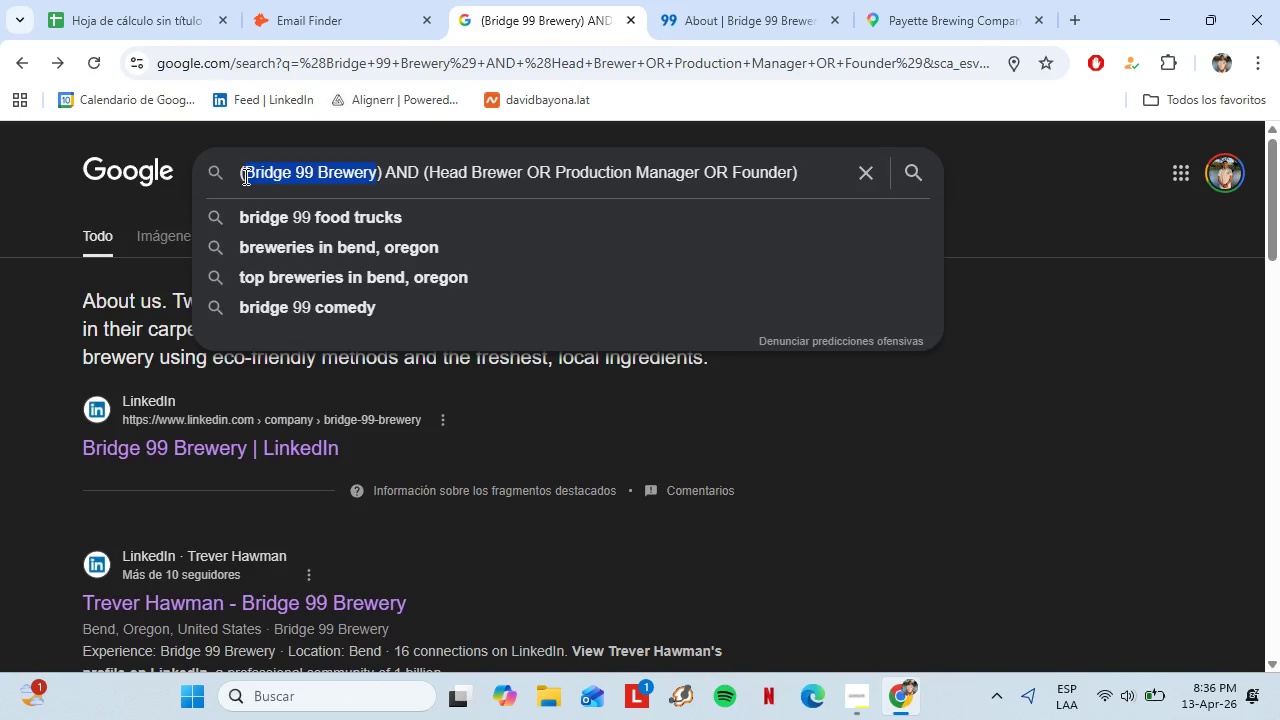 
key(Control+V)
 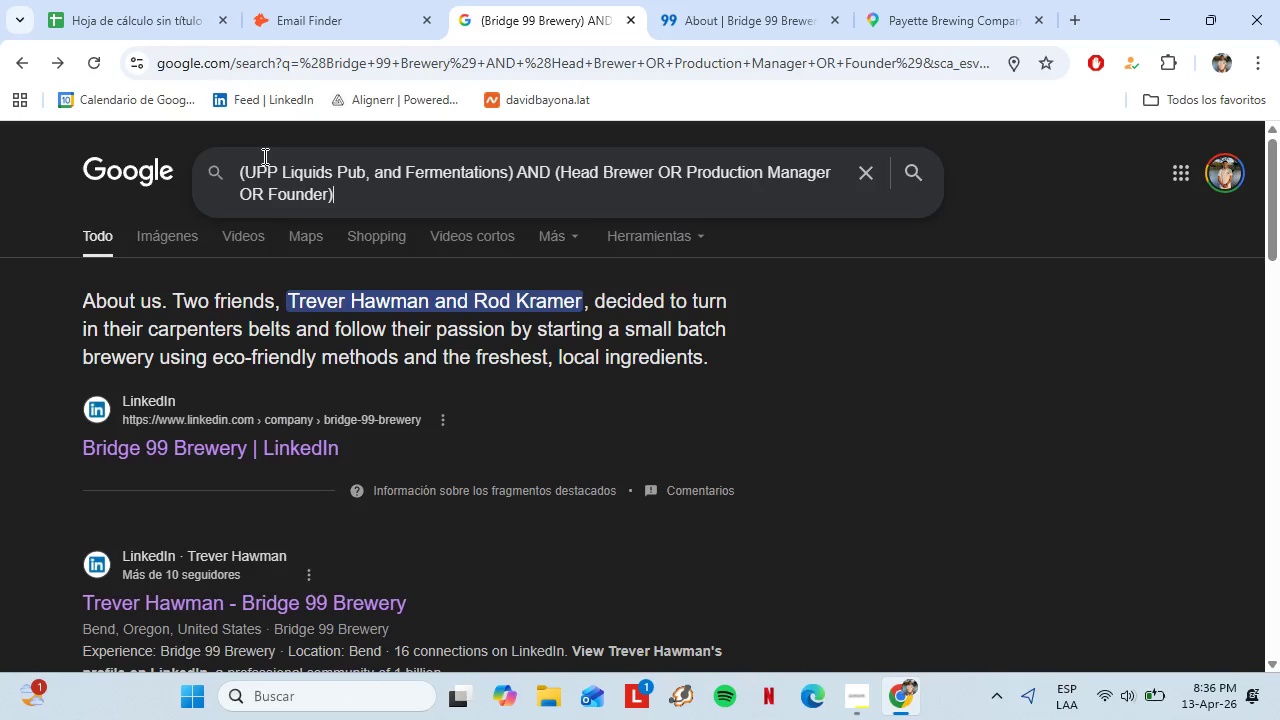 
left_click([263, 156])
 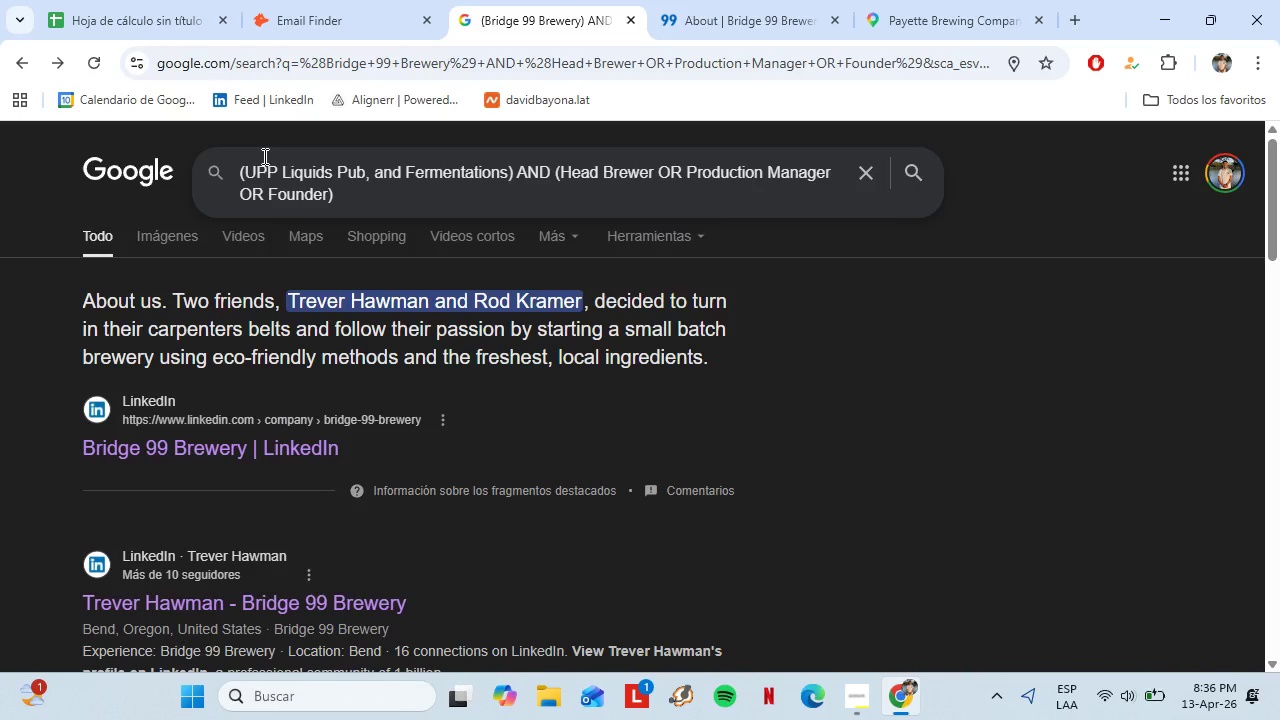 
key(Enter)
 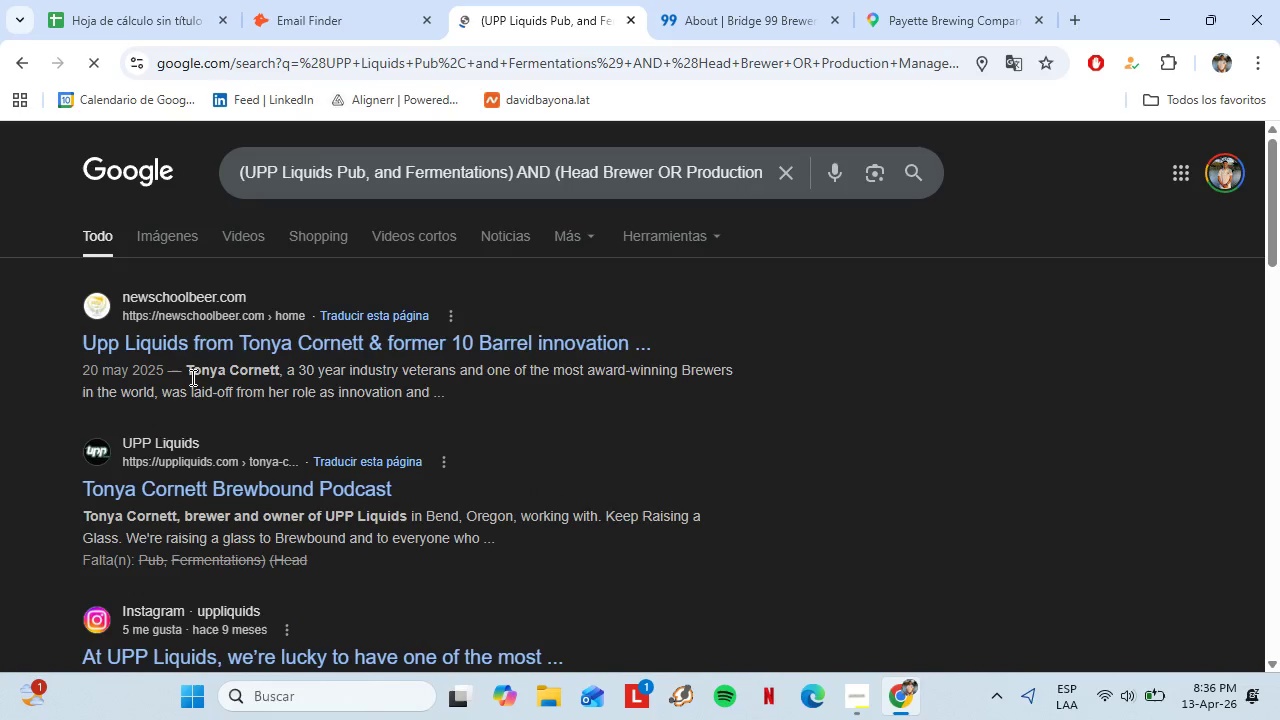 
left_click_drag(start_coordinate=[186, 369], to_coordinate=[279, 370])
 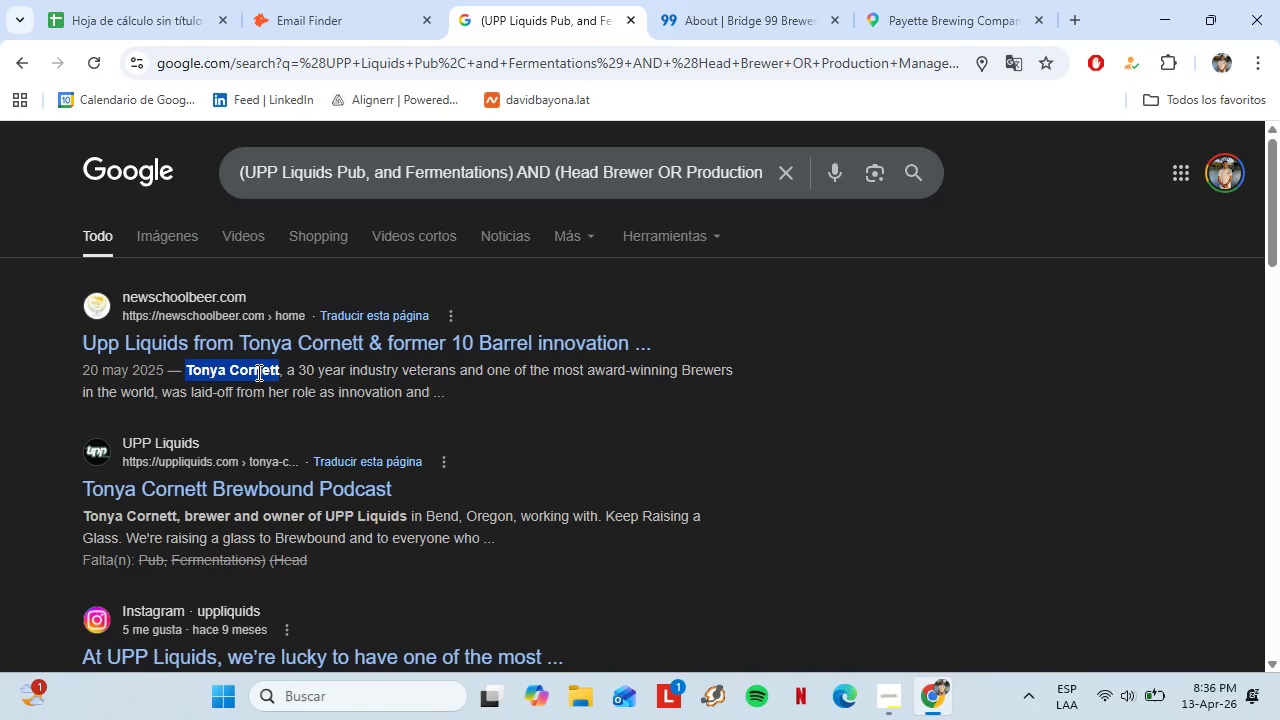 
right_click([257, 372])
 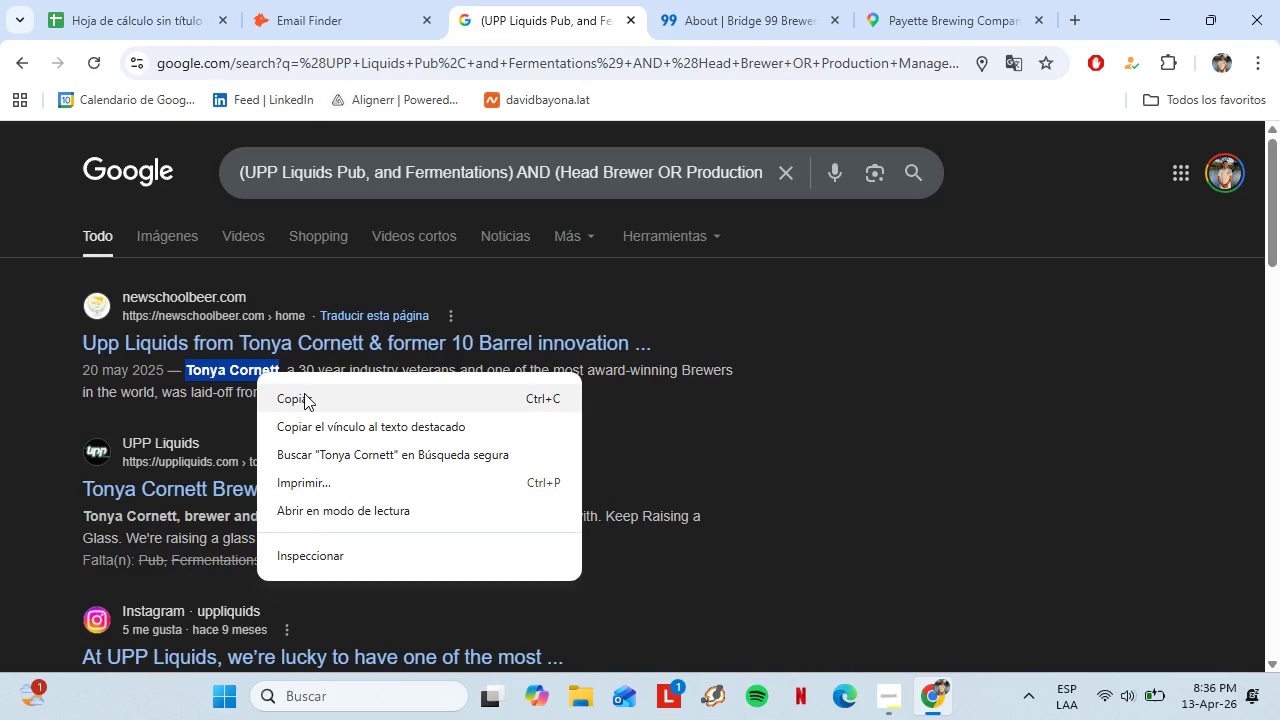 
left_click([304, 393])
 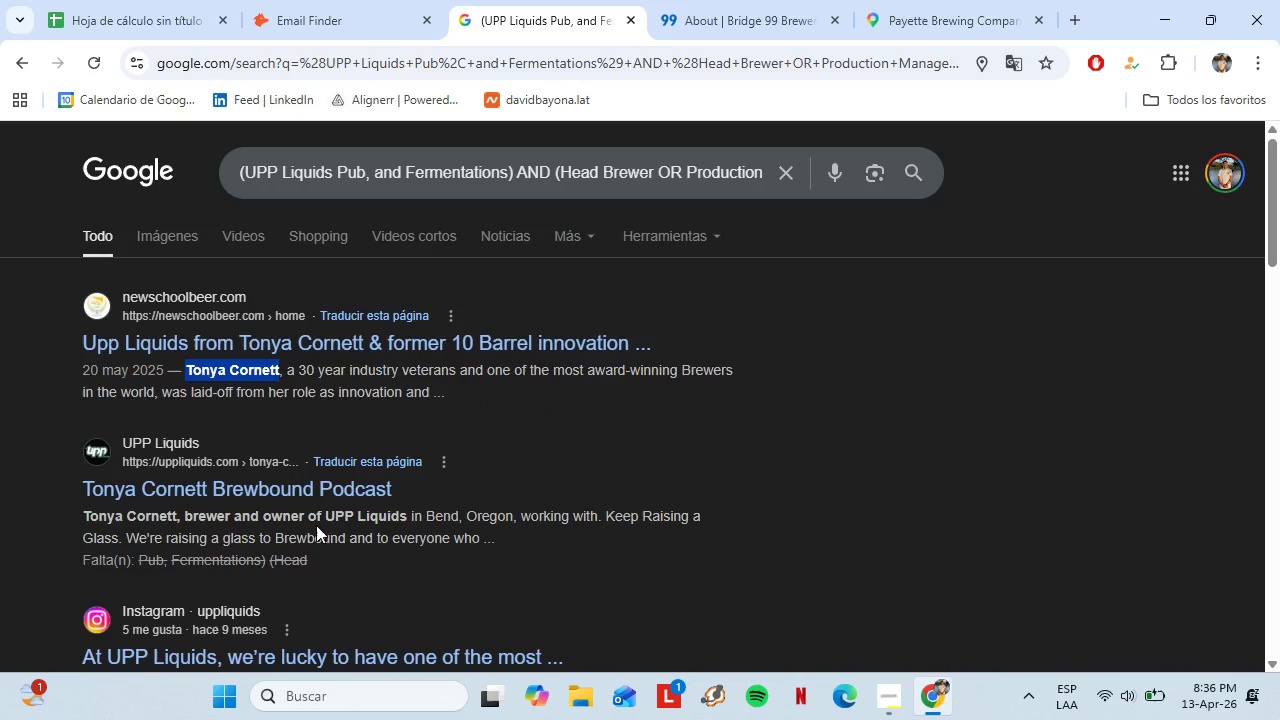 
left_click([144, 0])
 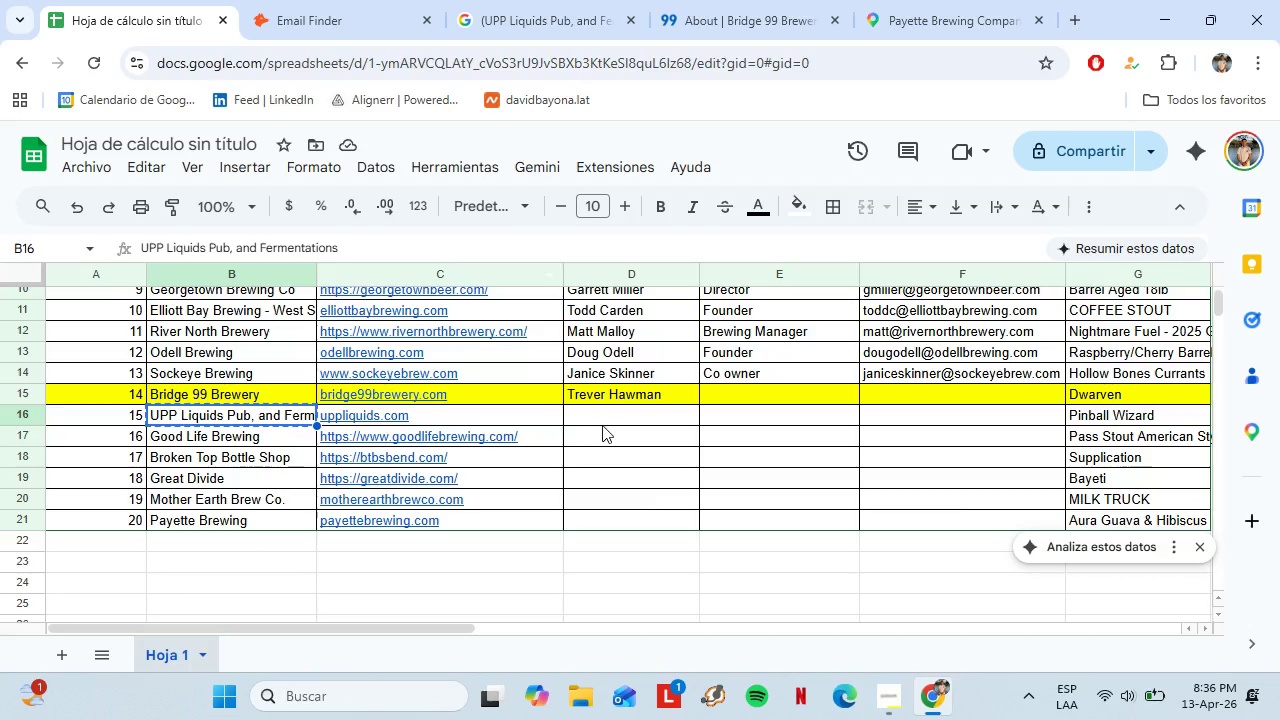 
left_click([604, 426])
 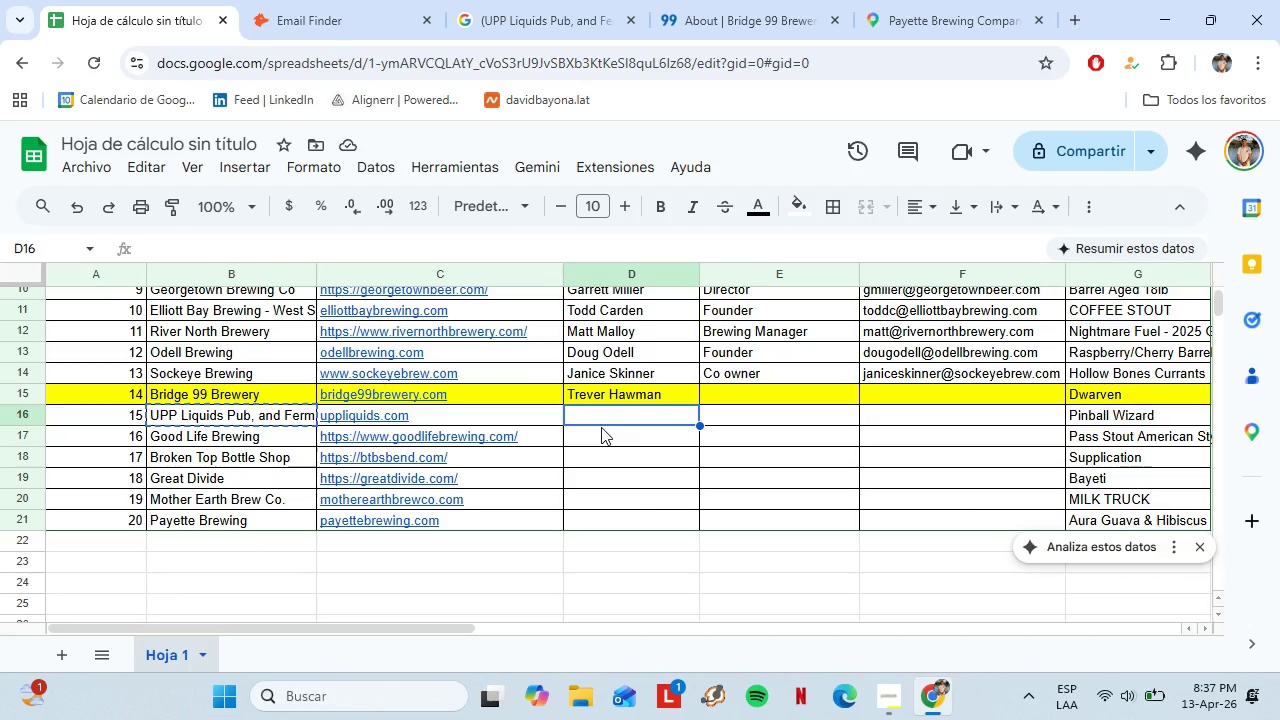 
key(Control+Shift+V)
 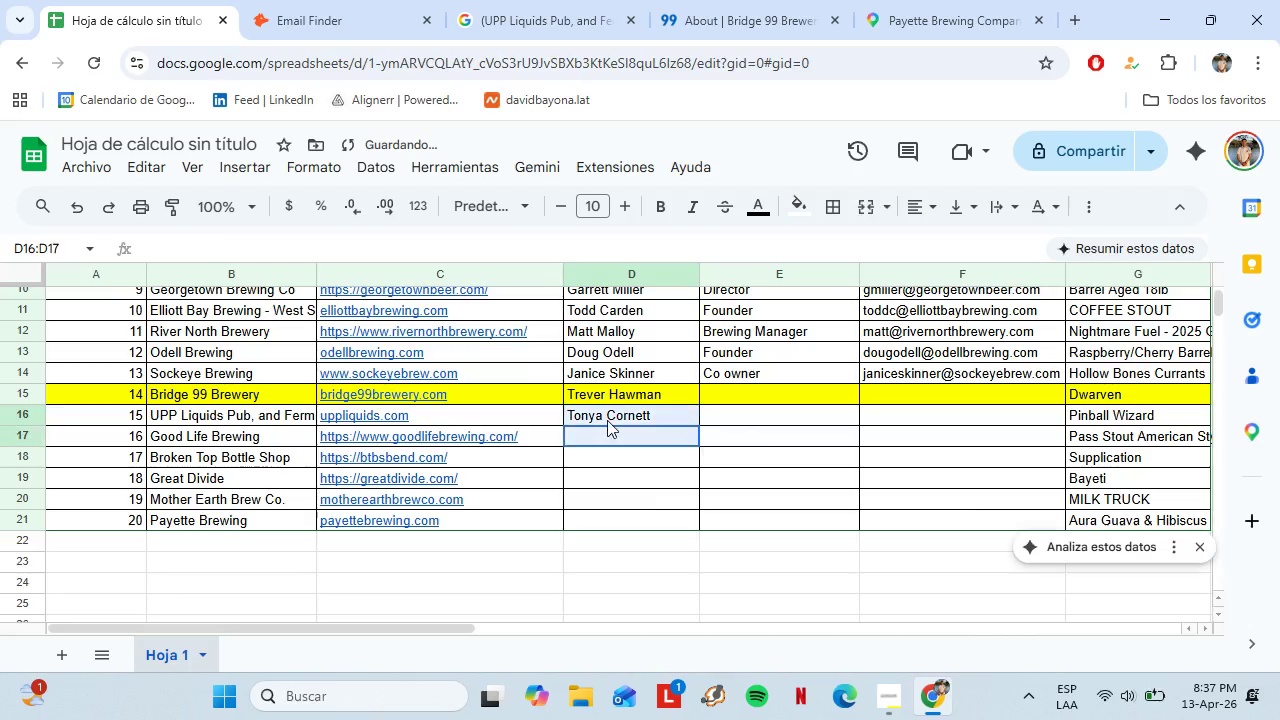 
left_click_drag(start_coordinate=[601, 427], to_coordinate=[607, 419])
 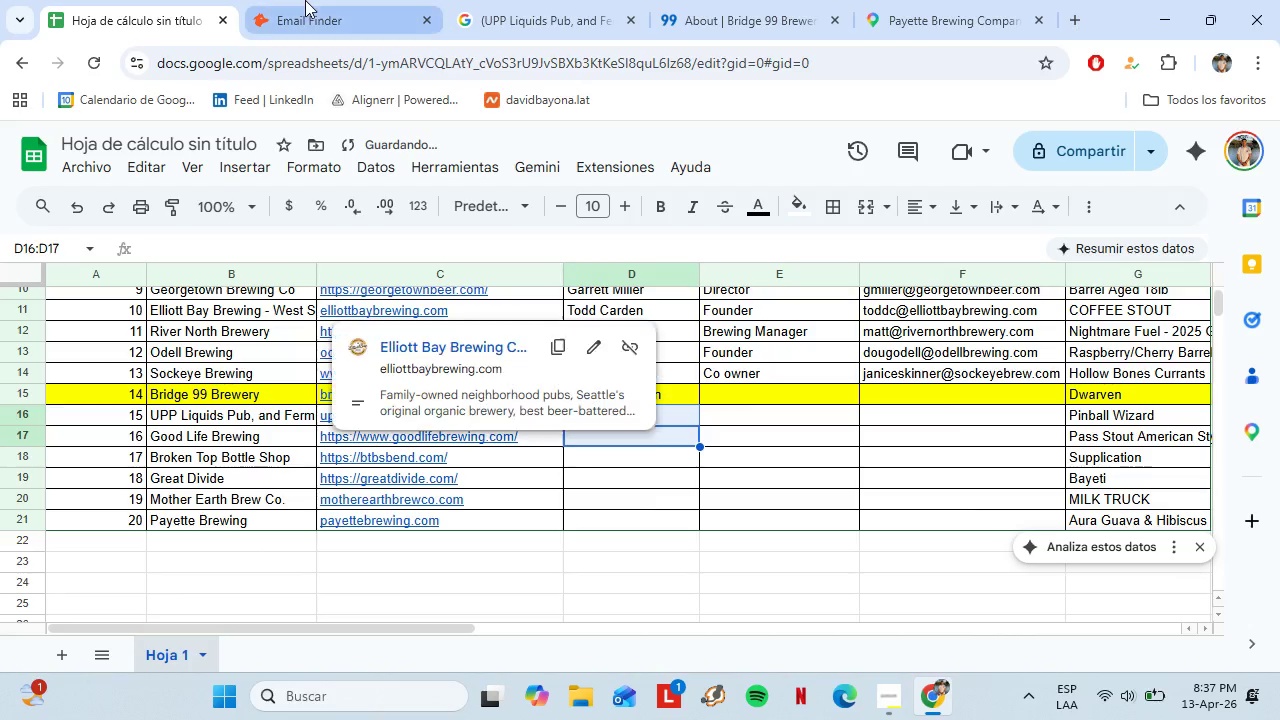 
left_click([306, 0])
 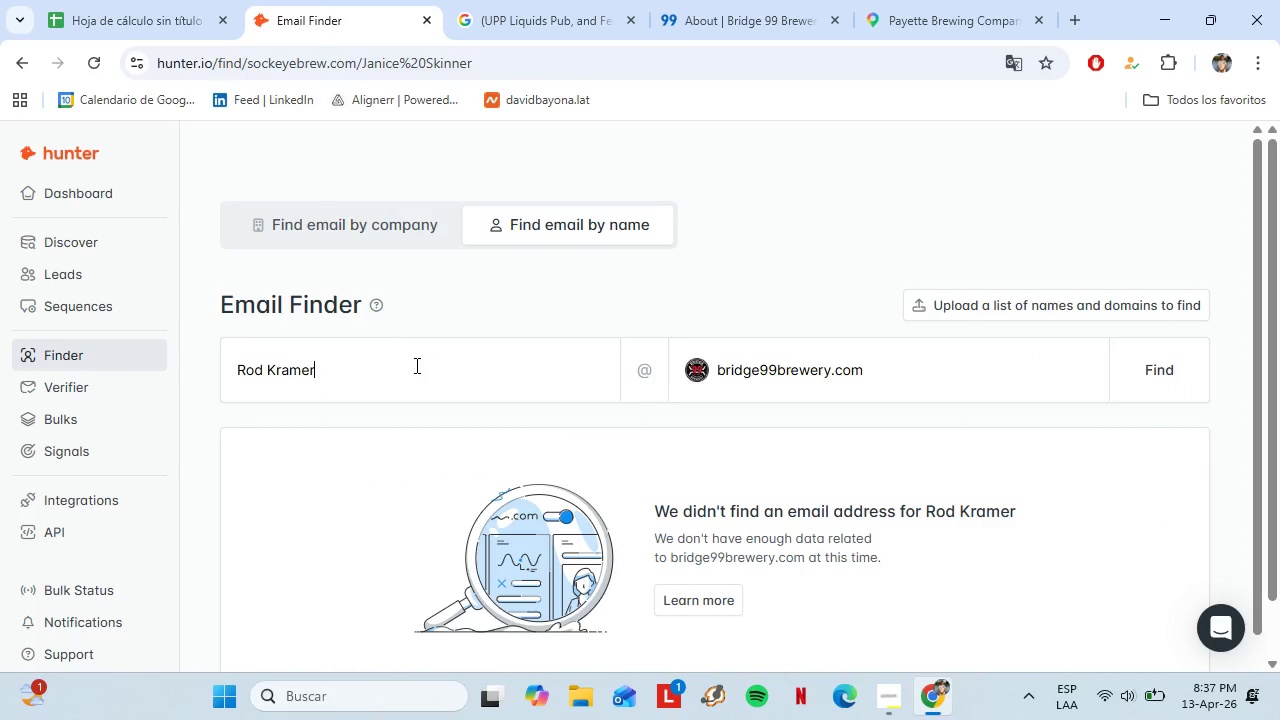 
left_click_drag(start_coordinate=[419, 364], to_coordinate=[397, 367])
 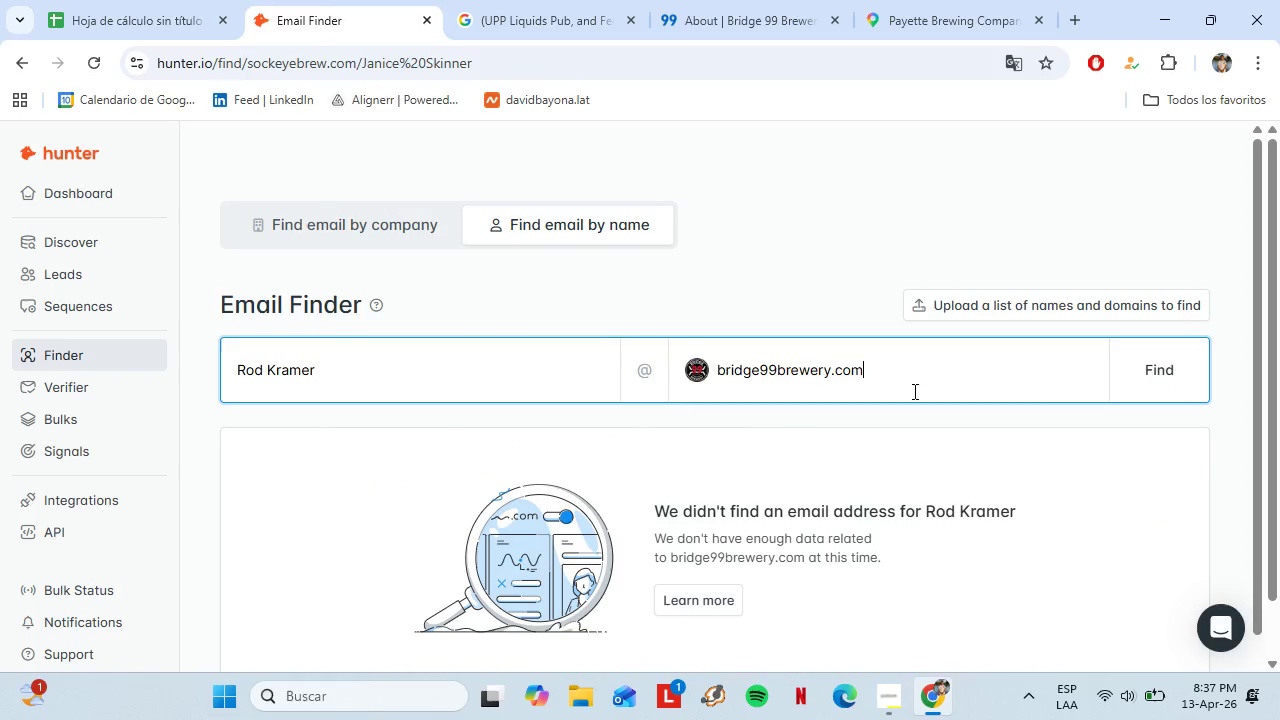 
left_click_drag(start_coordinate=[944, 394], to_coordinate=[646, 382])
 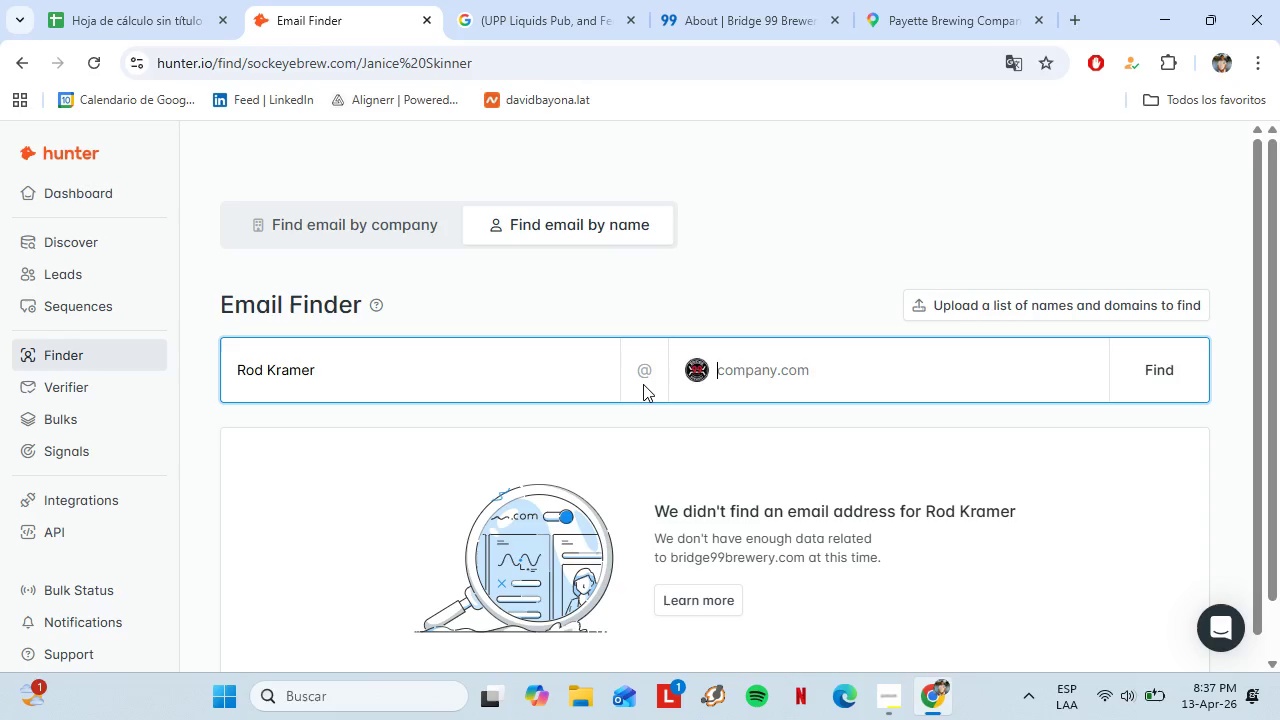 
key(Backspace)
 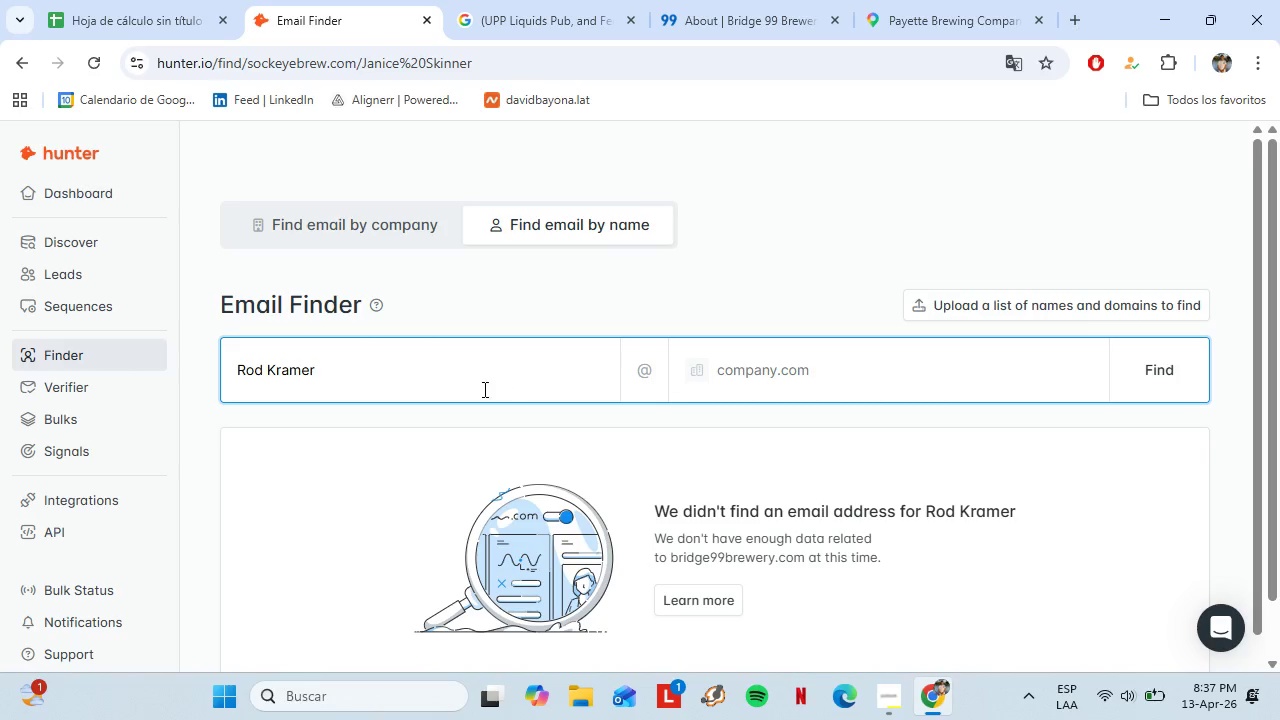 
left_click_drag(start_coordinate=[479, 388], to_coordinate=[137, 386])
 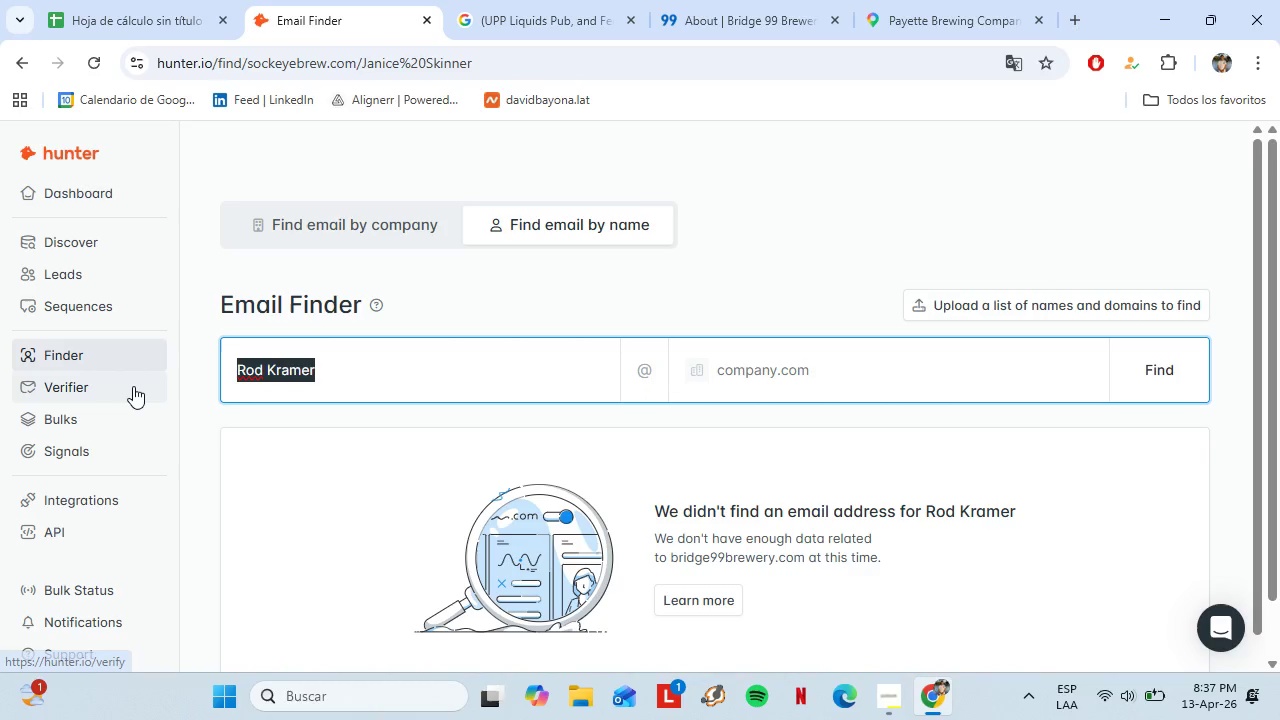 
key(Control+V)
 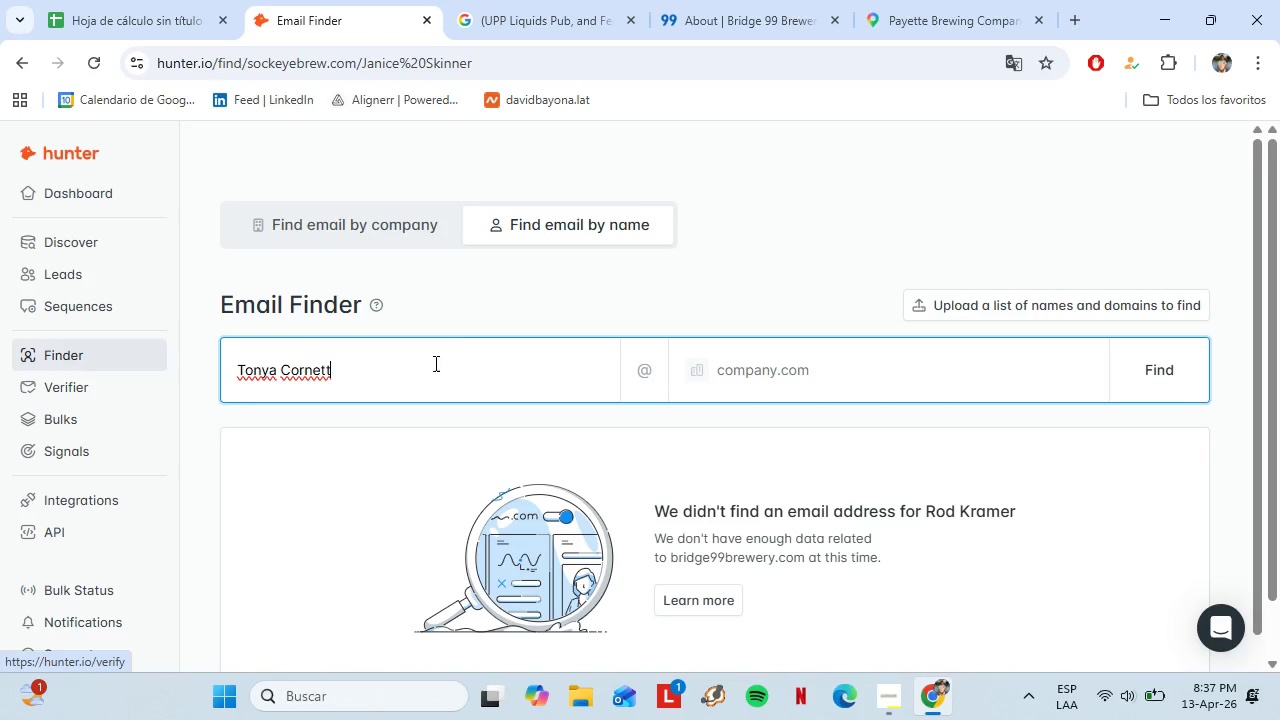 
left_click_drag(start_coordinate=[390, 363], to_coordinate=[183, 24])
 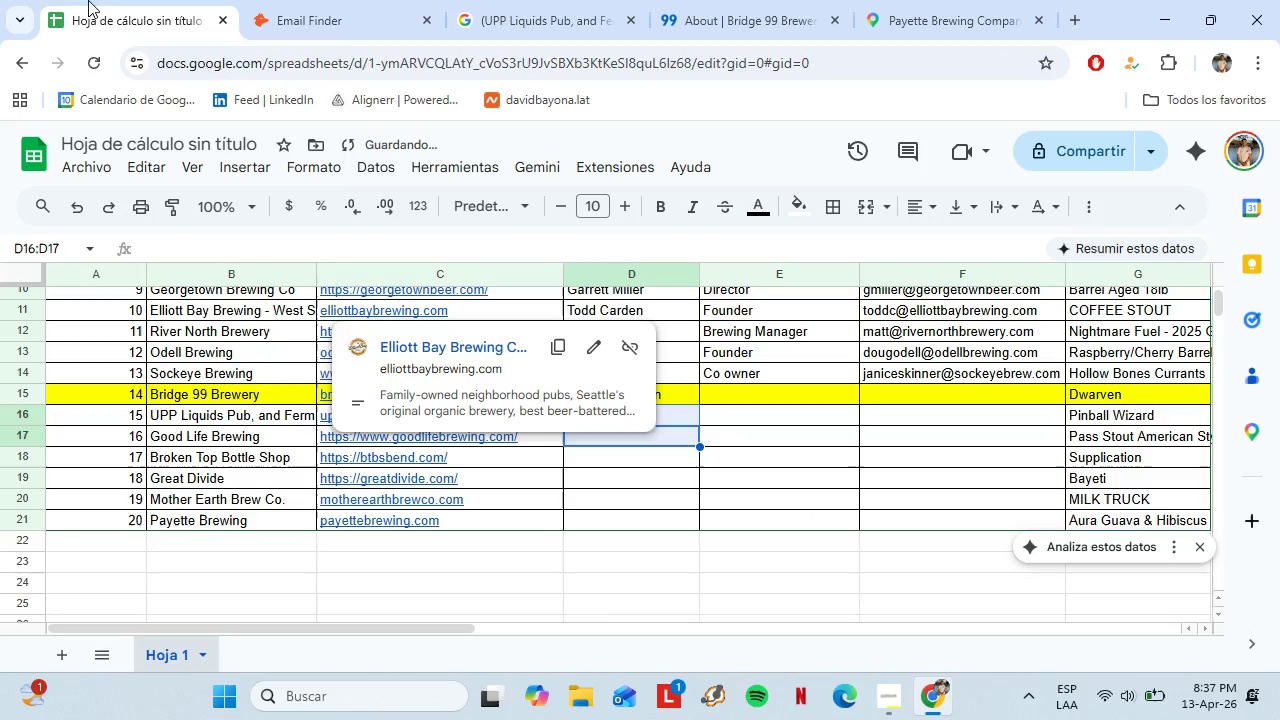 
double_click([88, 0])
 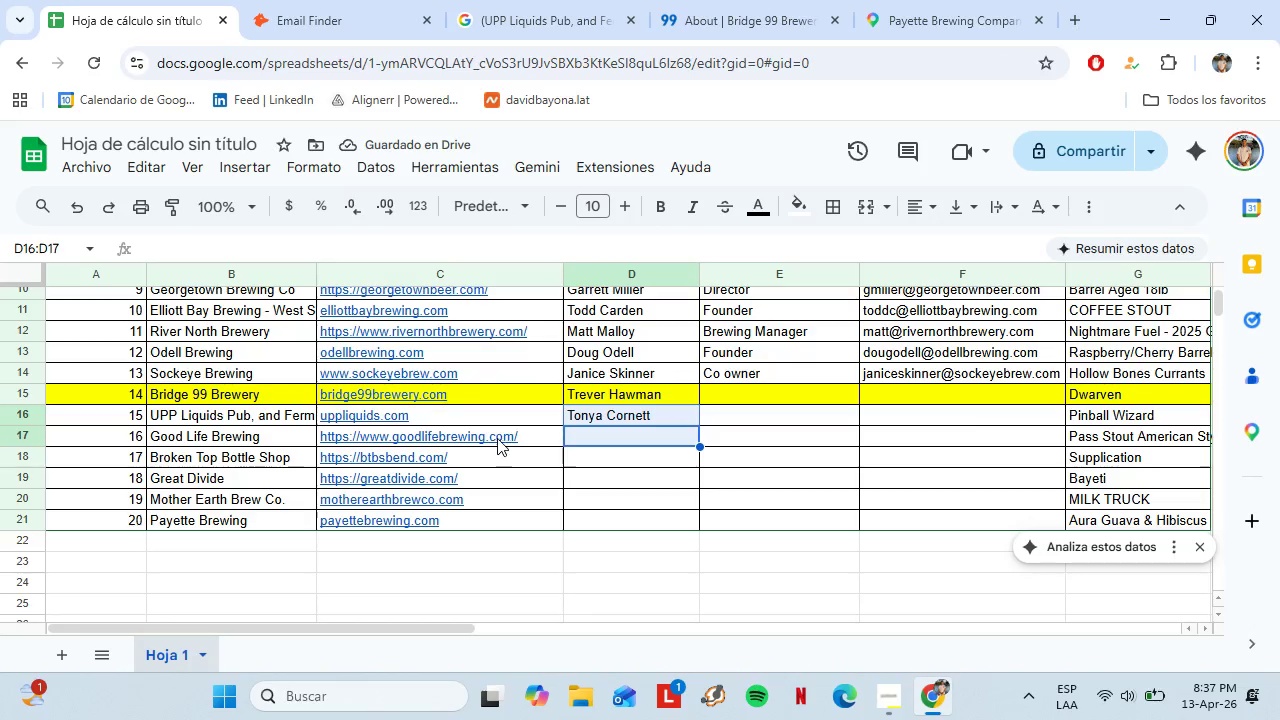 
left_click([472, 415])
 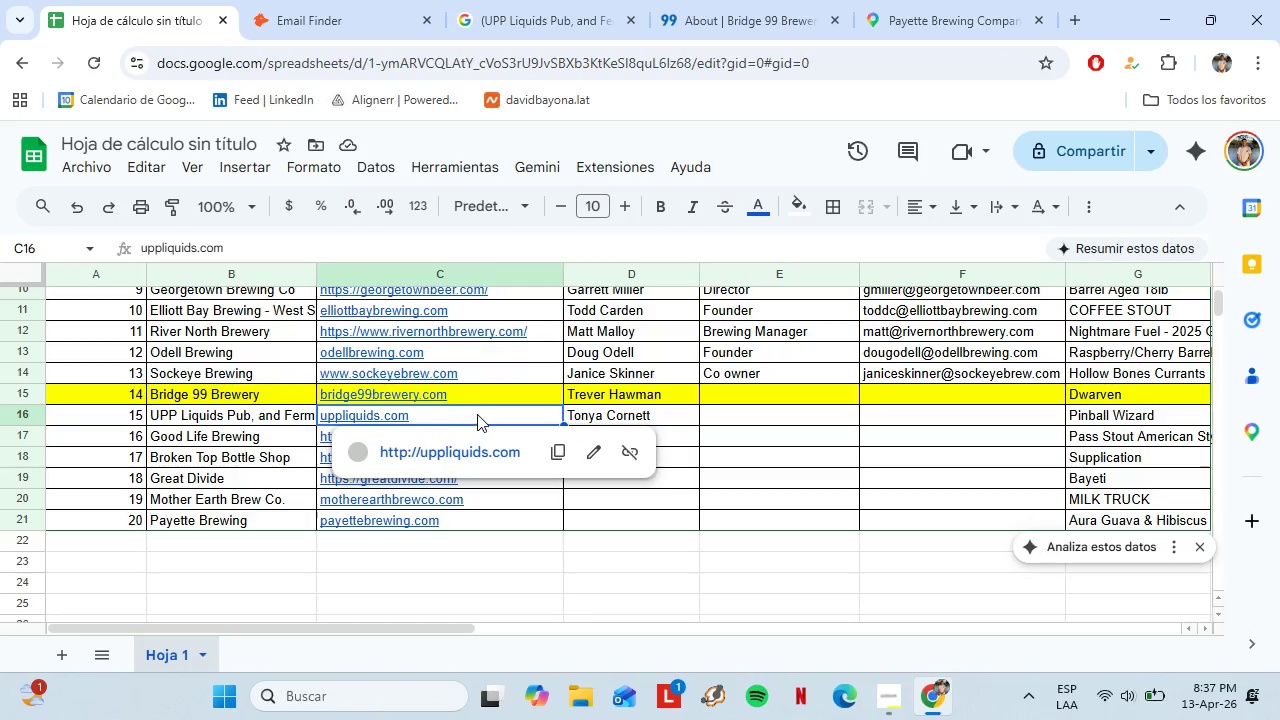 
key(Control+C)
 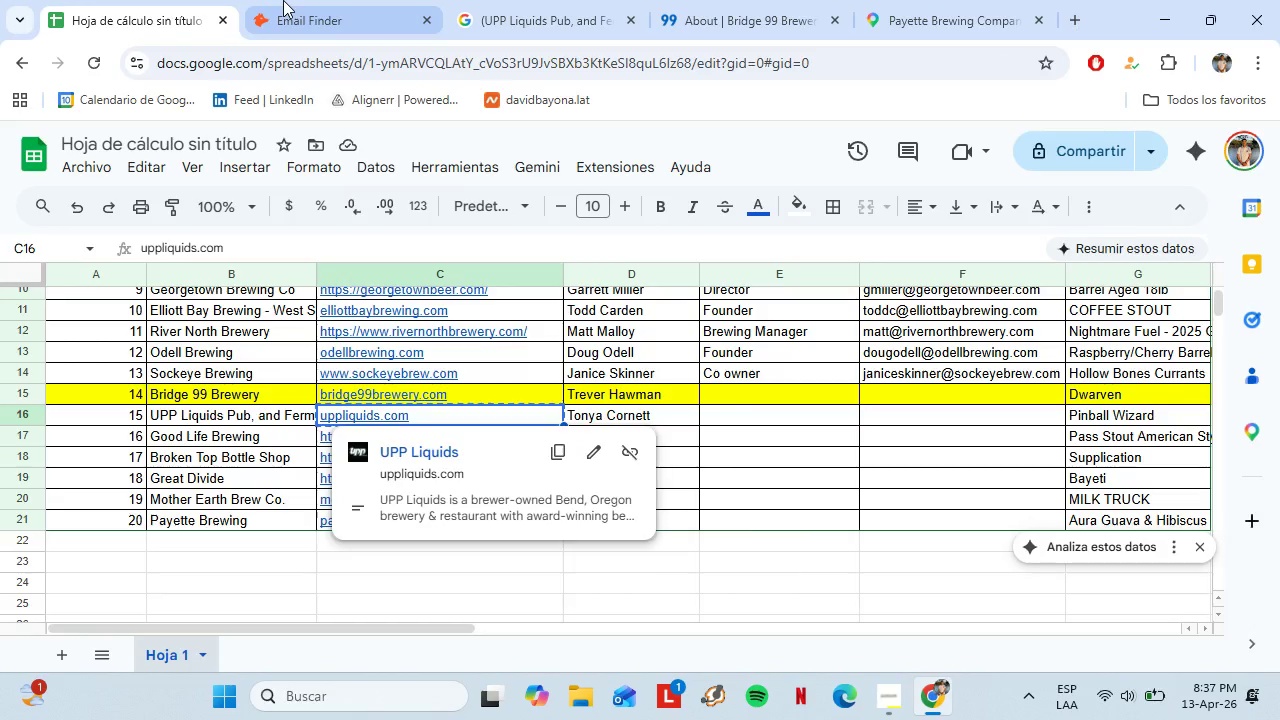 
left_click([283, 0])
 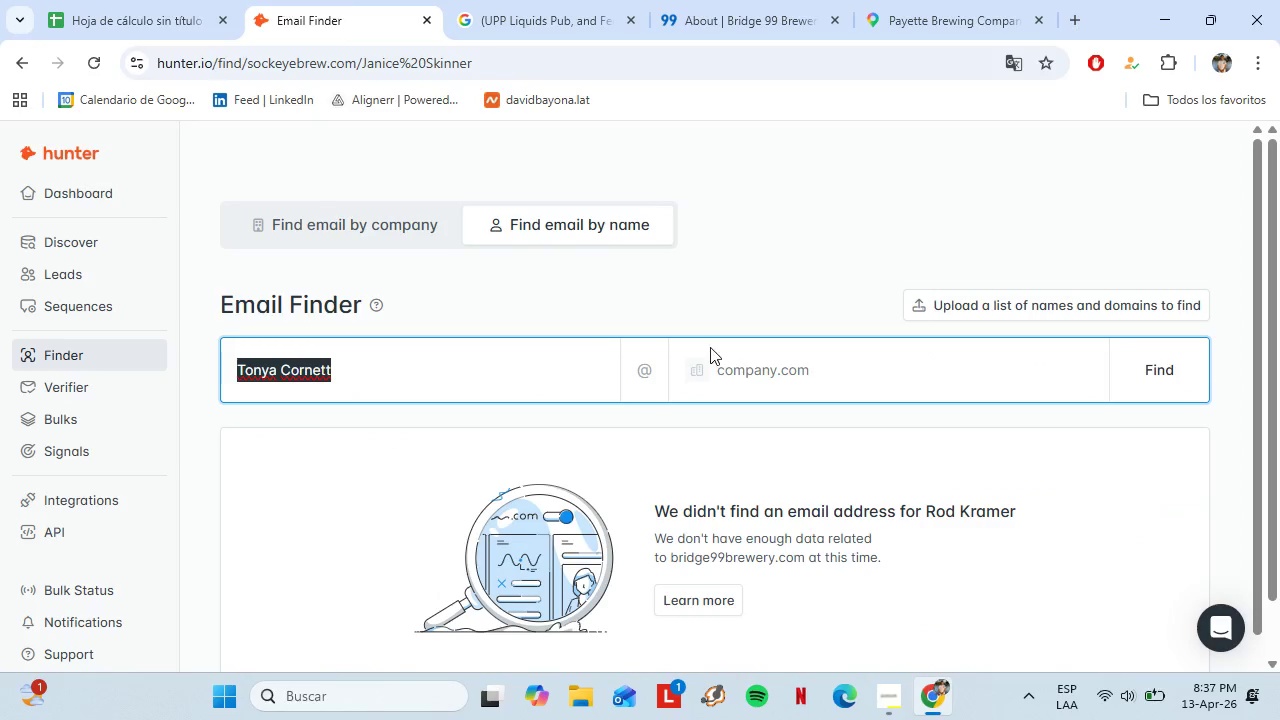 
hold_key(key=ControlLeft, duration=0.45)
 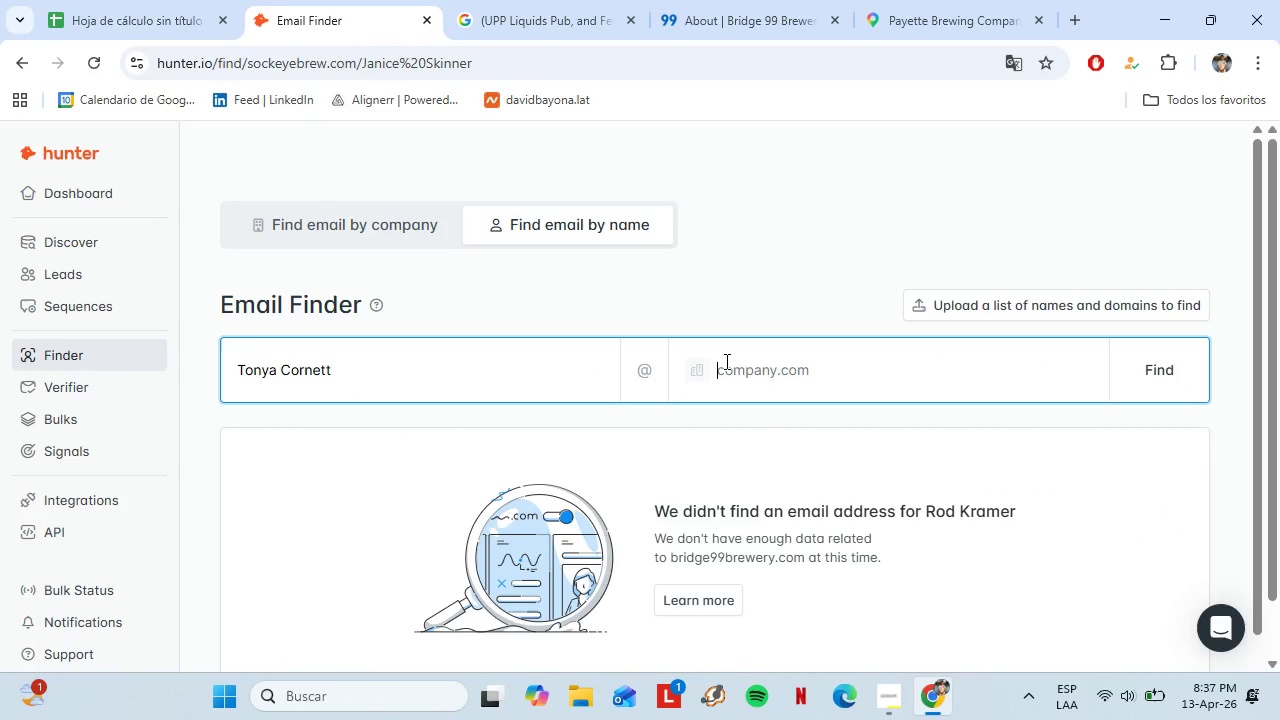 
left_click([725, 361])
 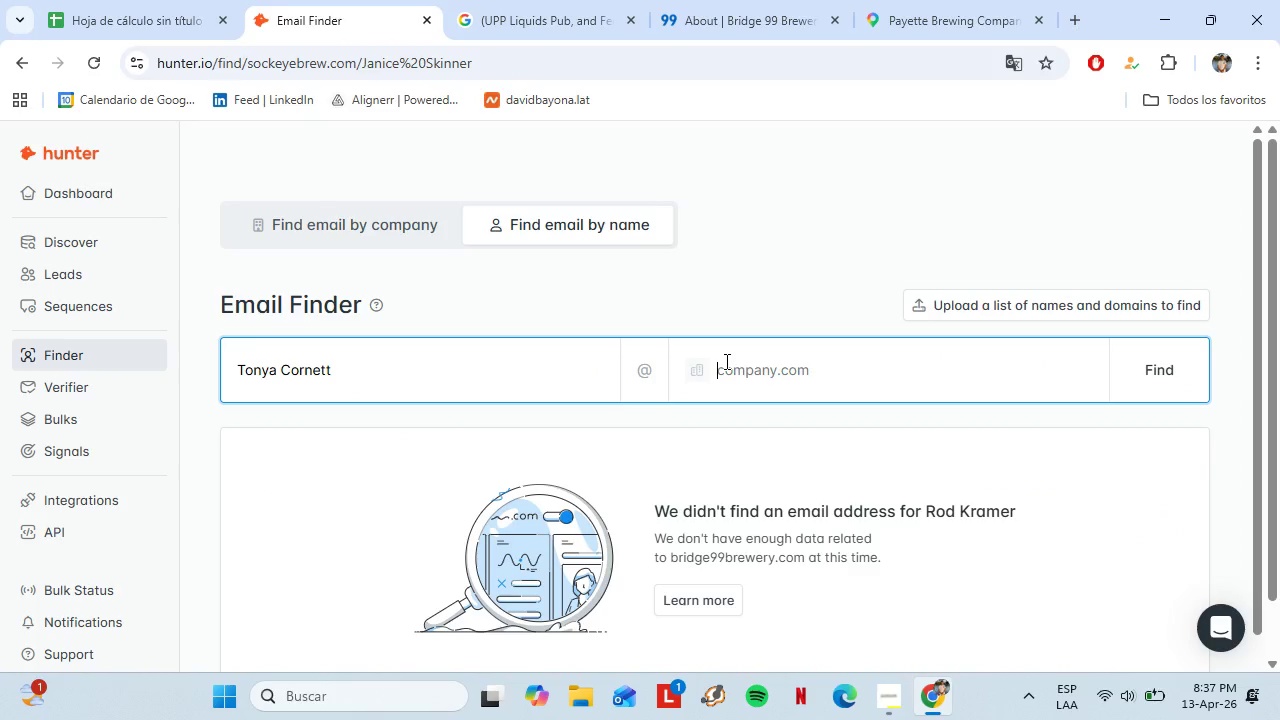 
key(Control+Shift+V)
 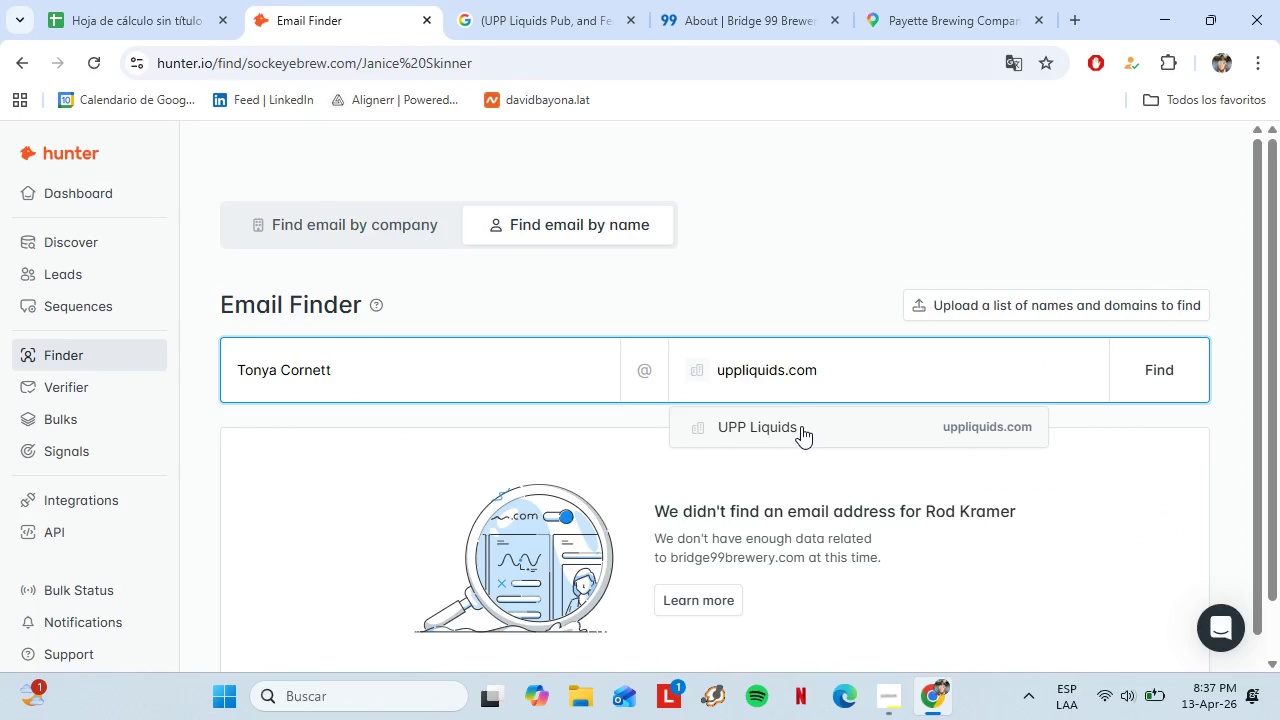 
mouse_move([736, 365])
 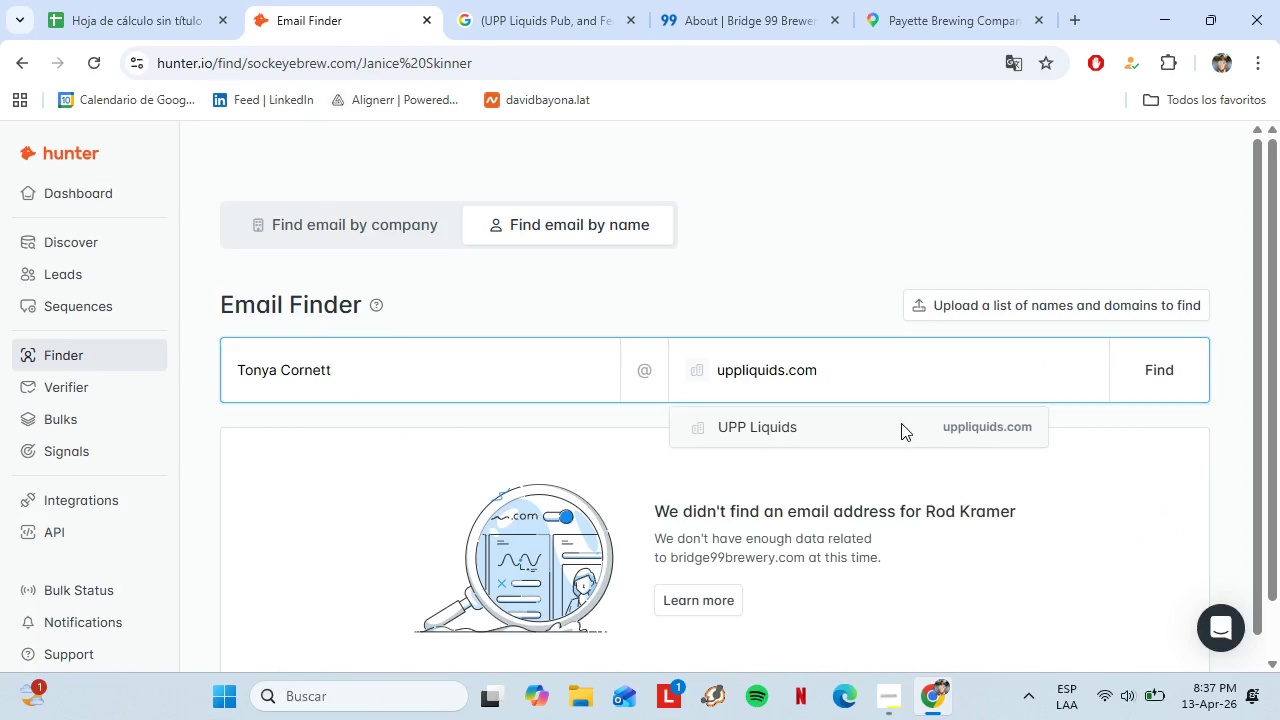 
left_click([901, 423])
 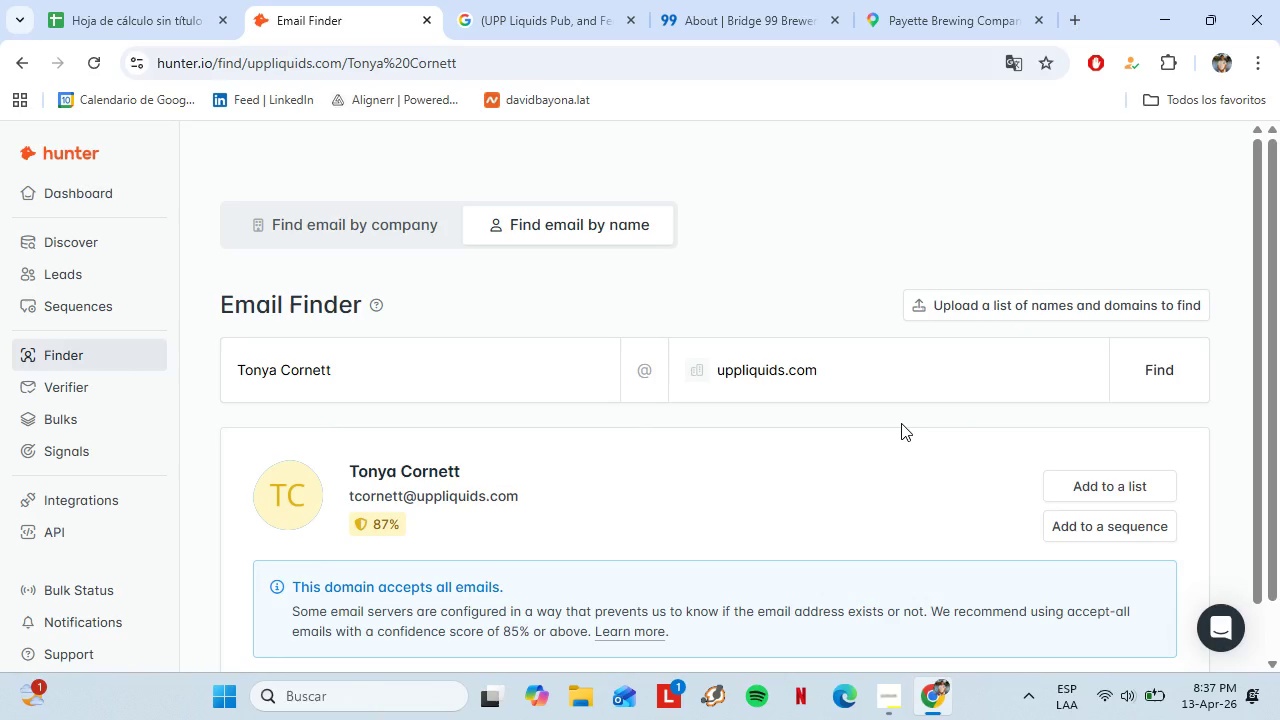 
wait(13.16)
 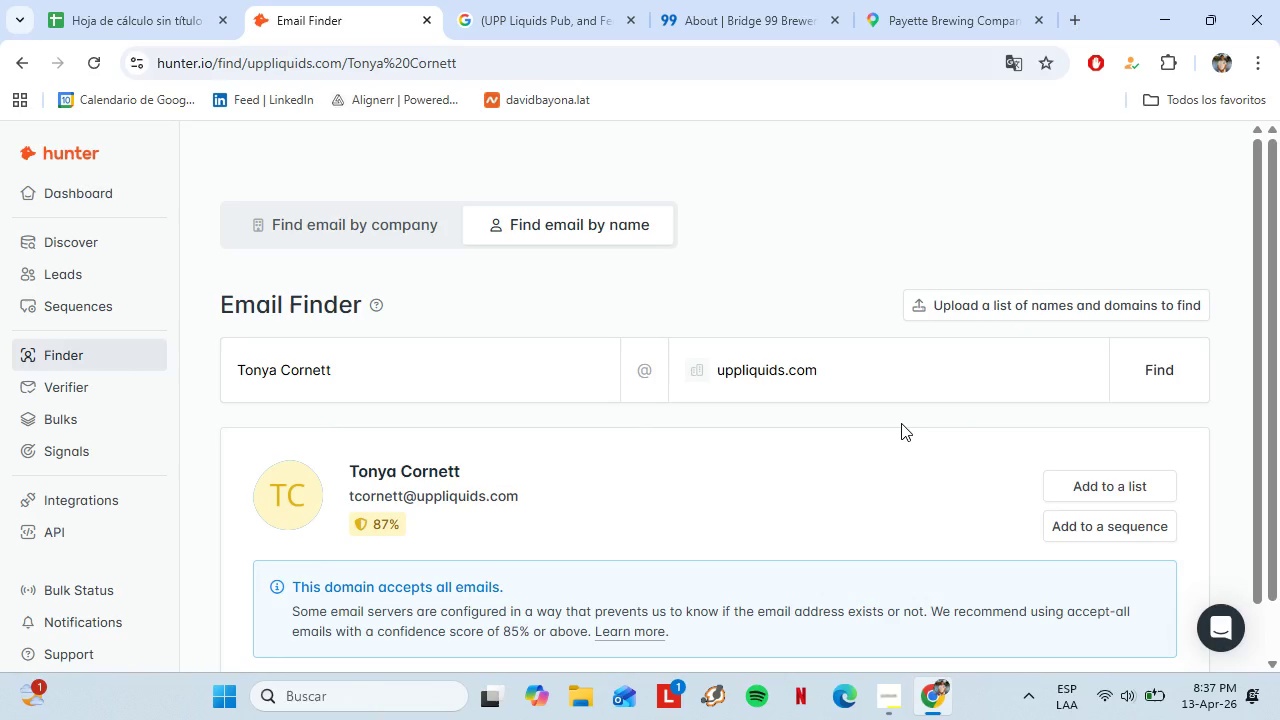 
left_click_drag(start_coordinate=[523, 499], to_coordinate=[348, 489])
 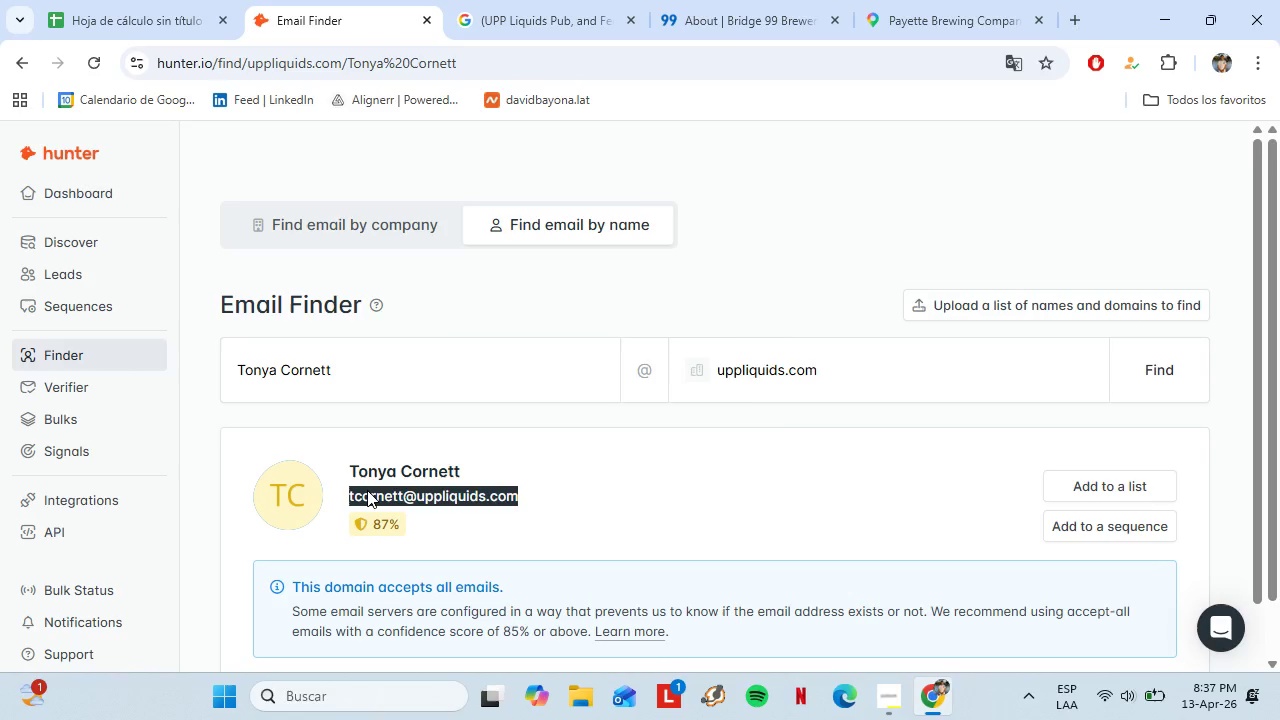 
right_click([367, 490])
 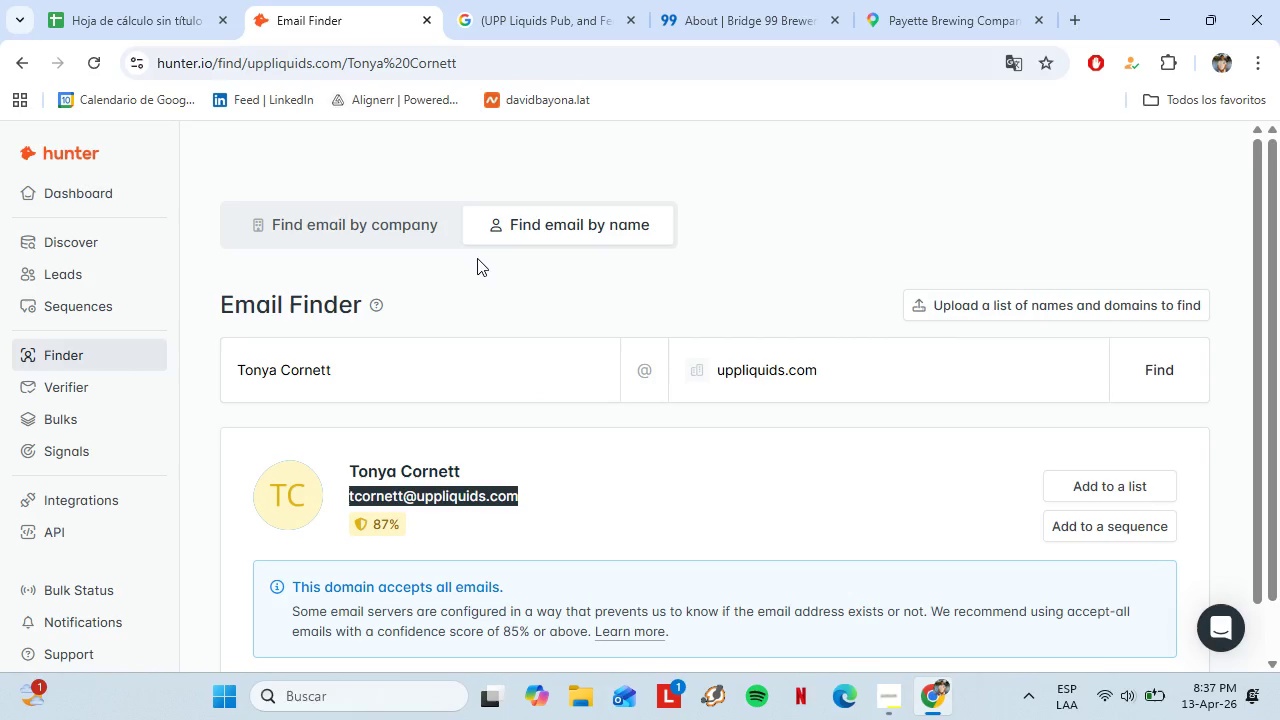 
left_click([65, 0])
 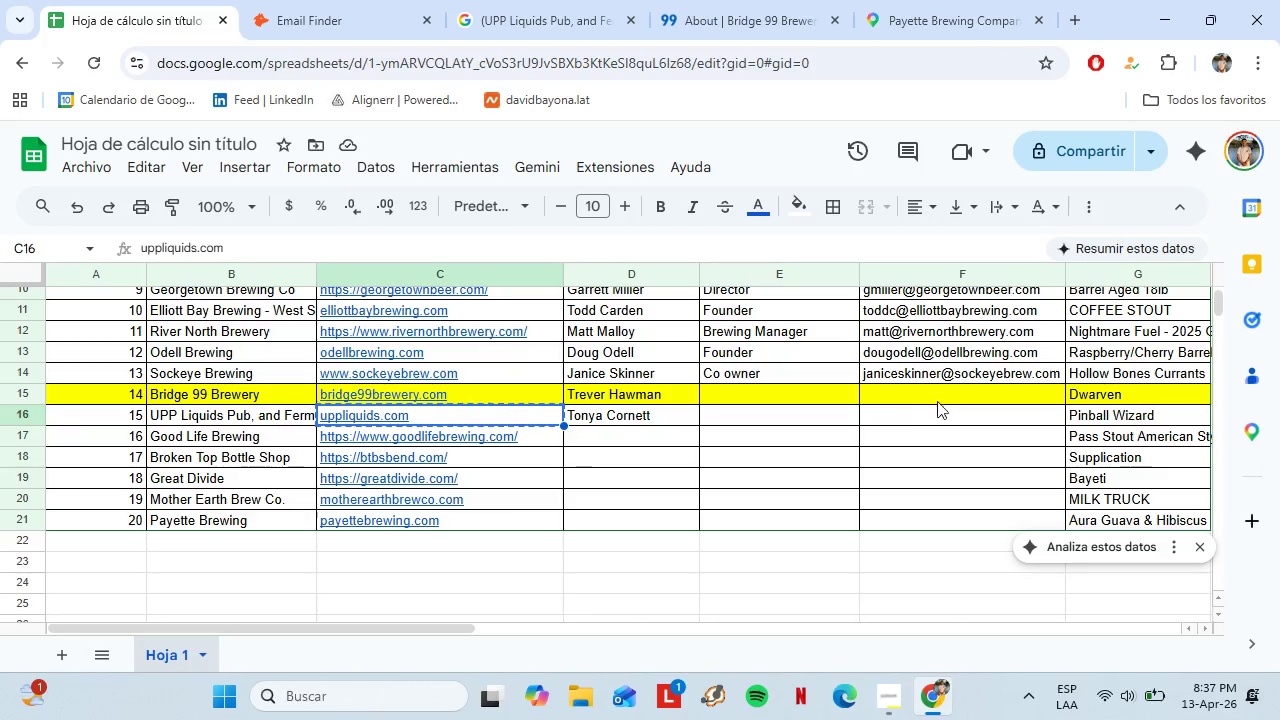 
left_click([953, 413])
 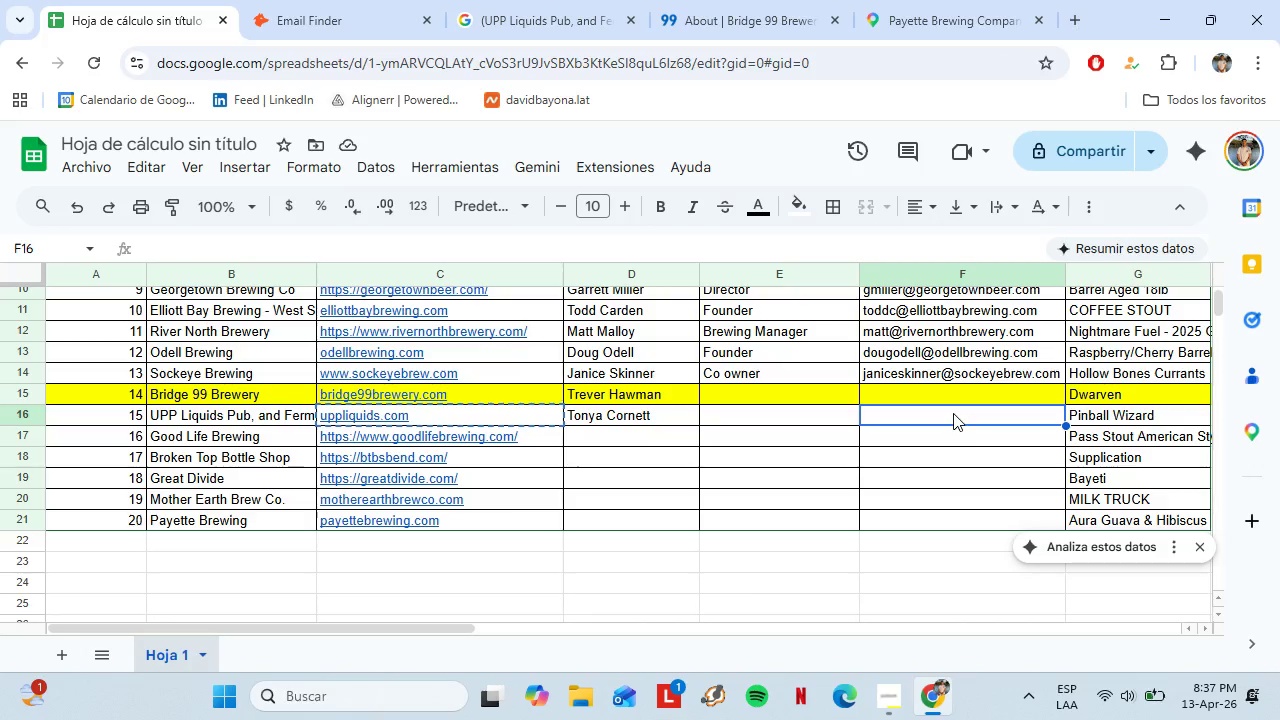 
key(Control+Shift+V)
 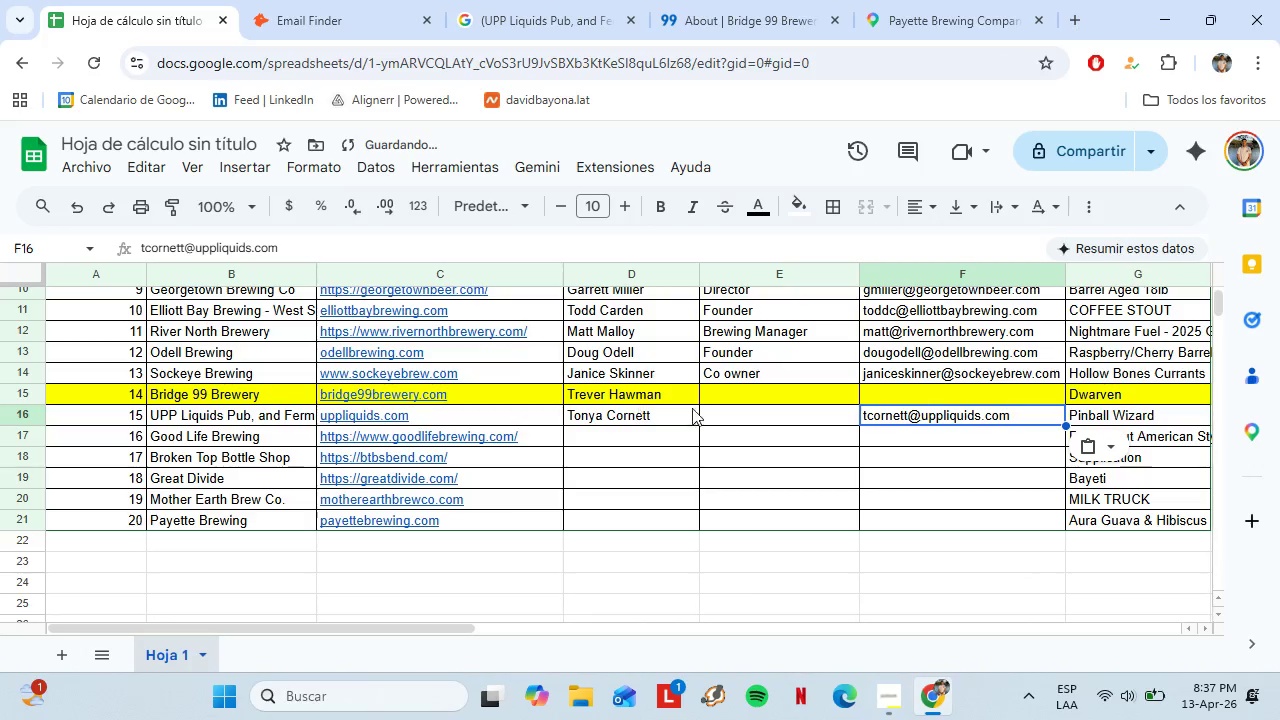 
left_click([725, 413])
 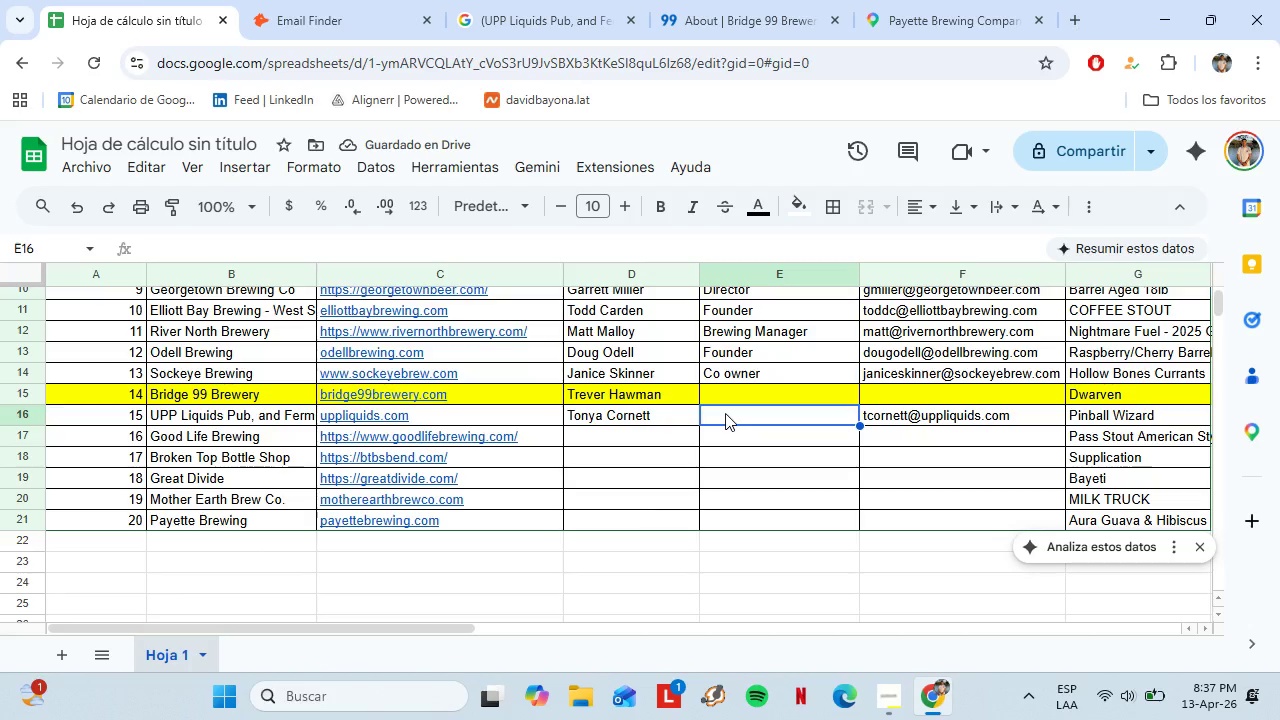 
key(Shift+O)
 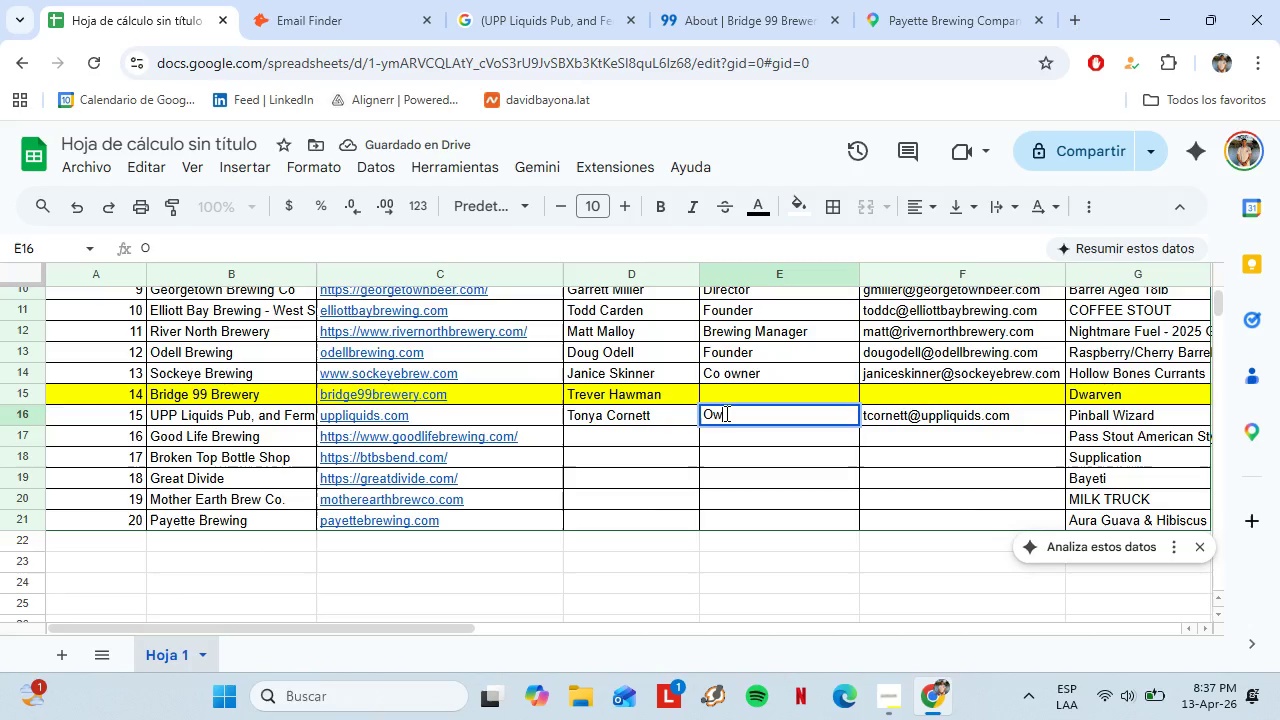 
type(wner)
 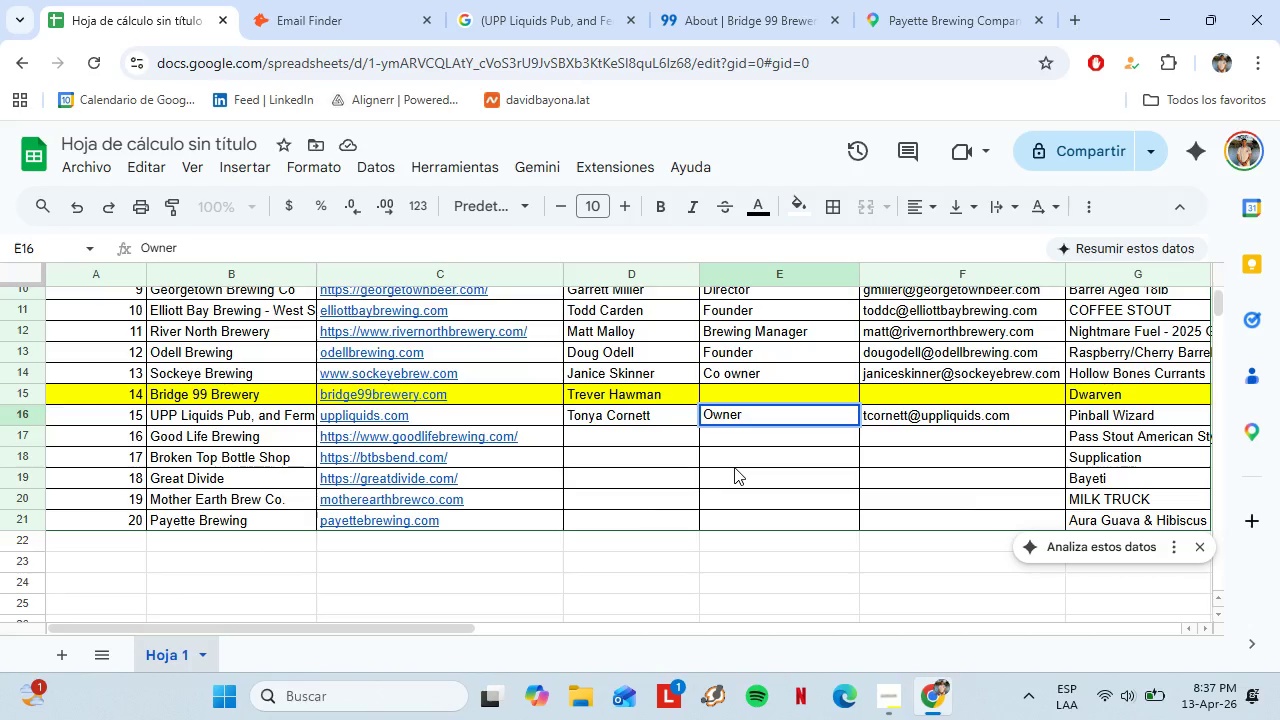 
wait(22.84)
 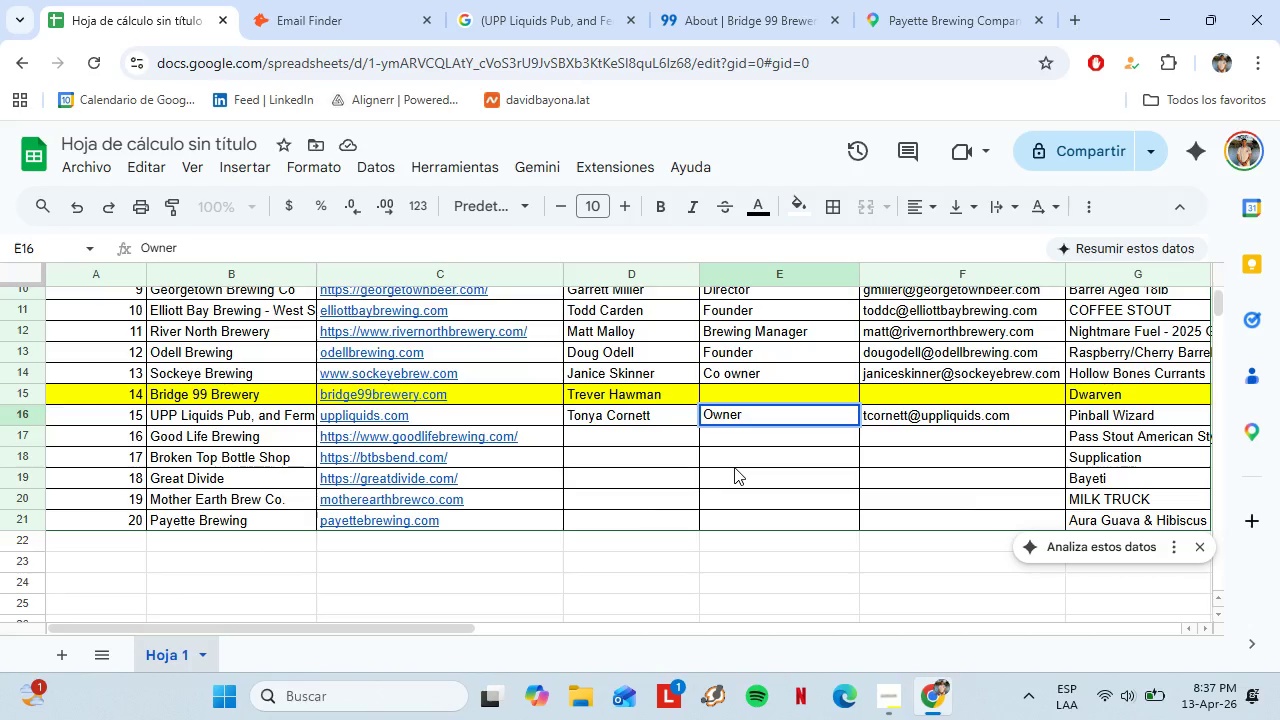 
left_click([929, 431])
 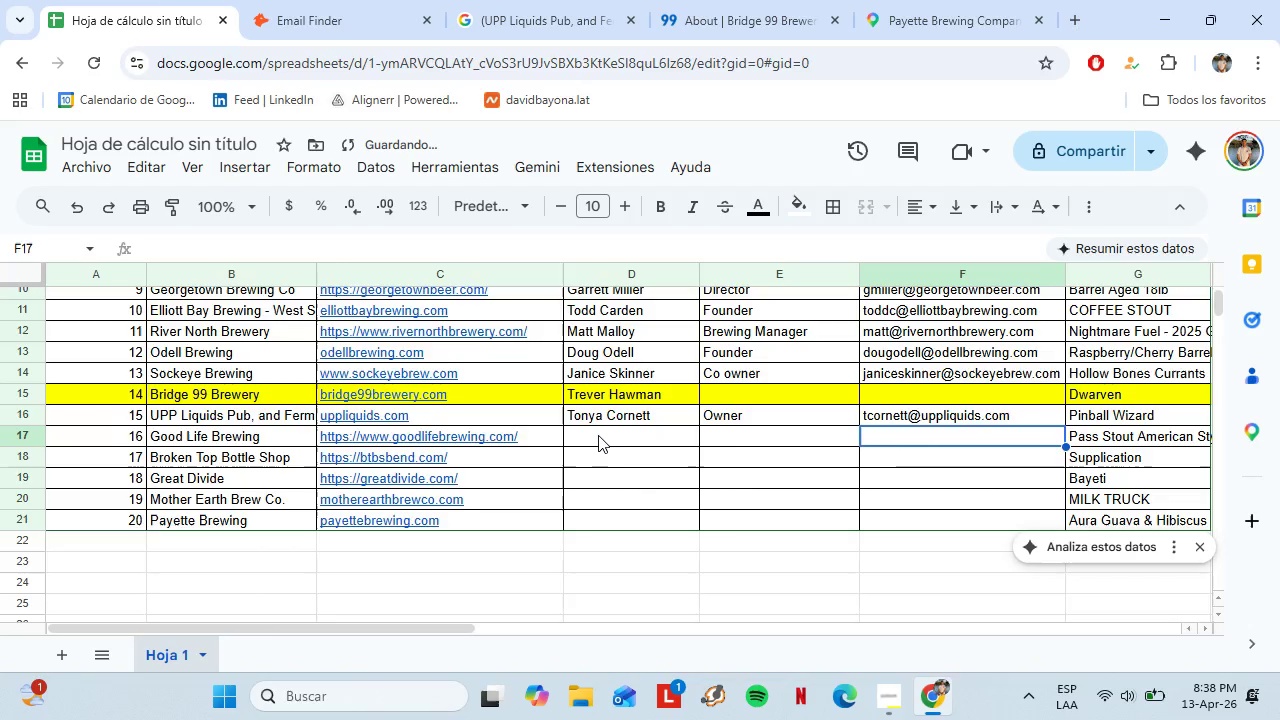 
wait(5.3)
 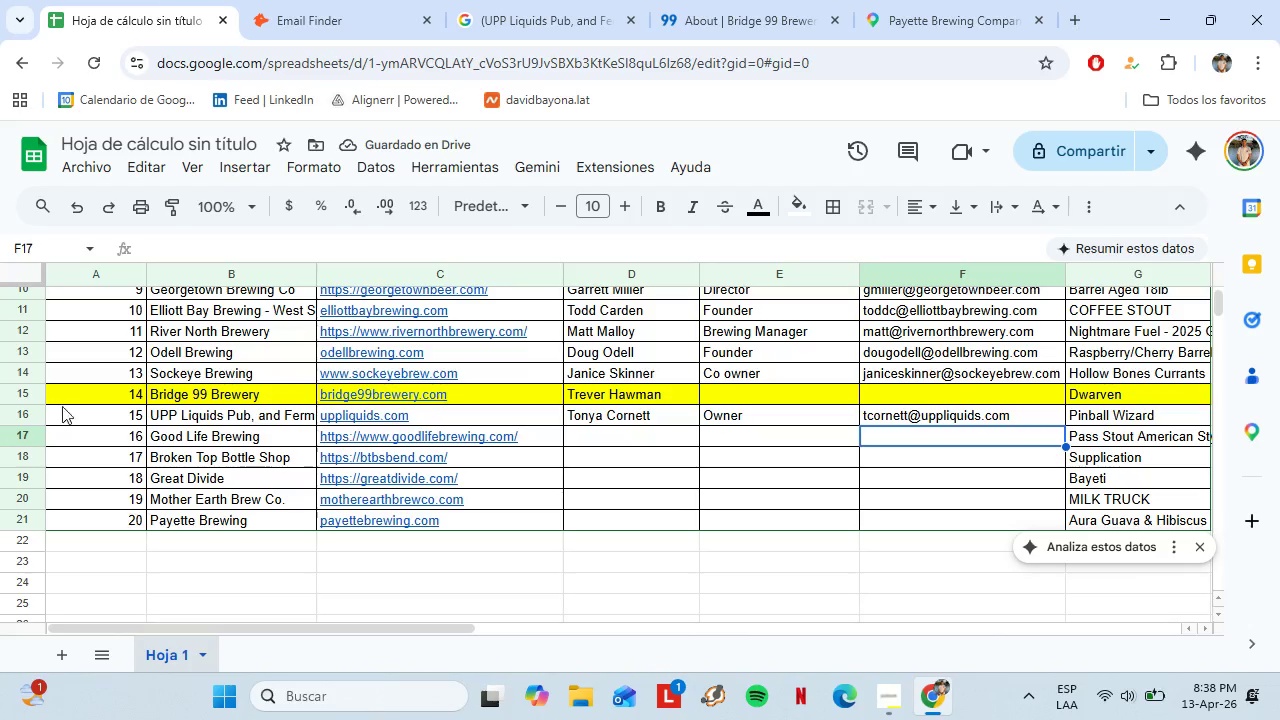 
left_click([244, 411])
 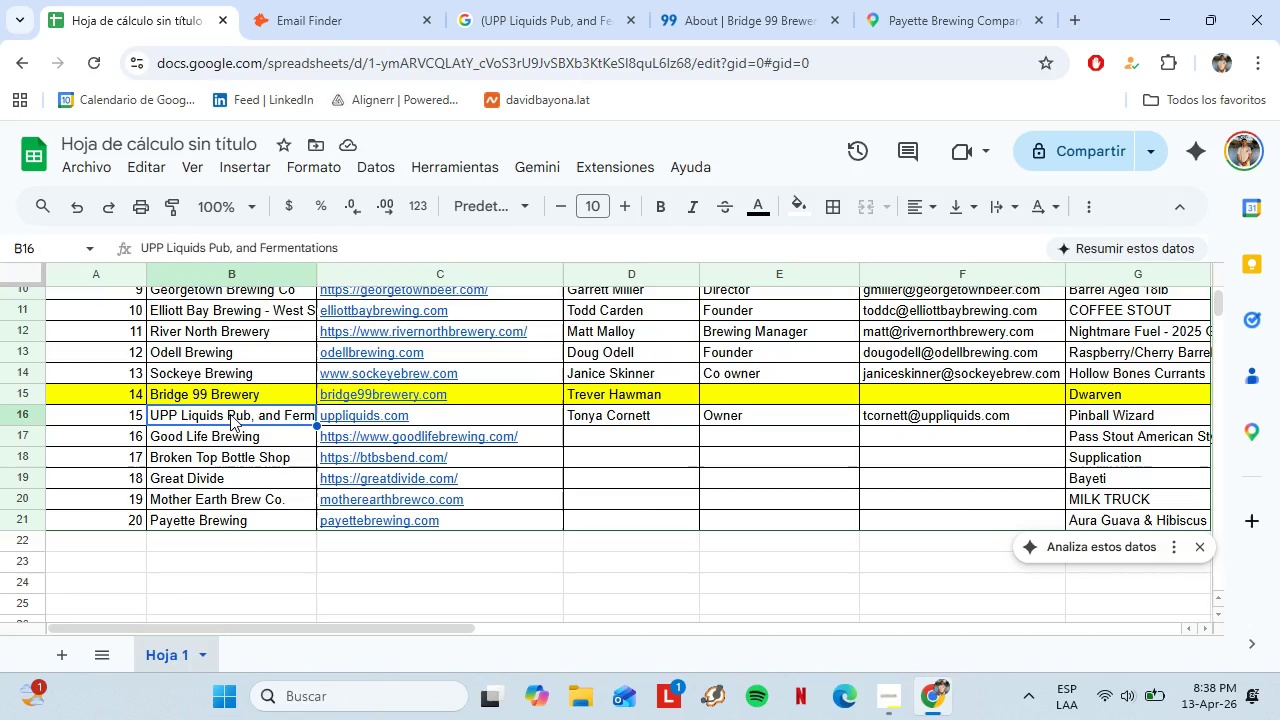 
scroll: coordinate [630, 454], scroll_direction: none, amount: 0.0
 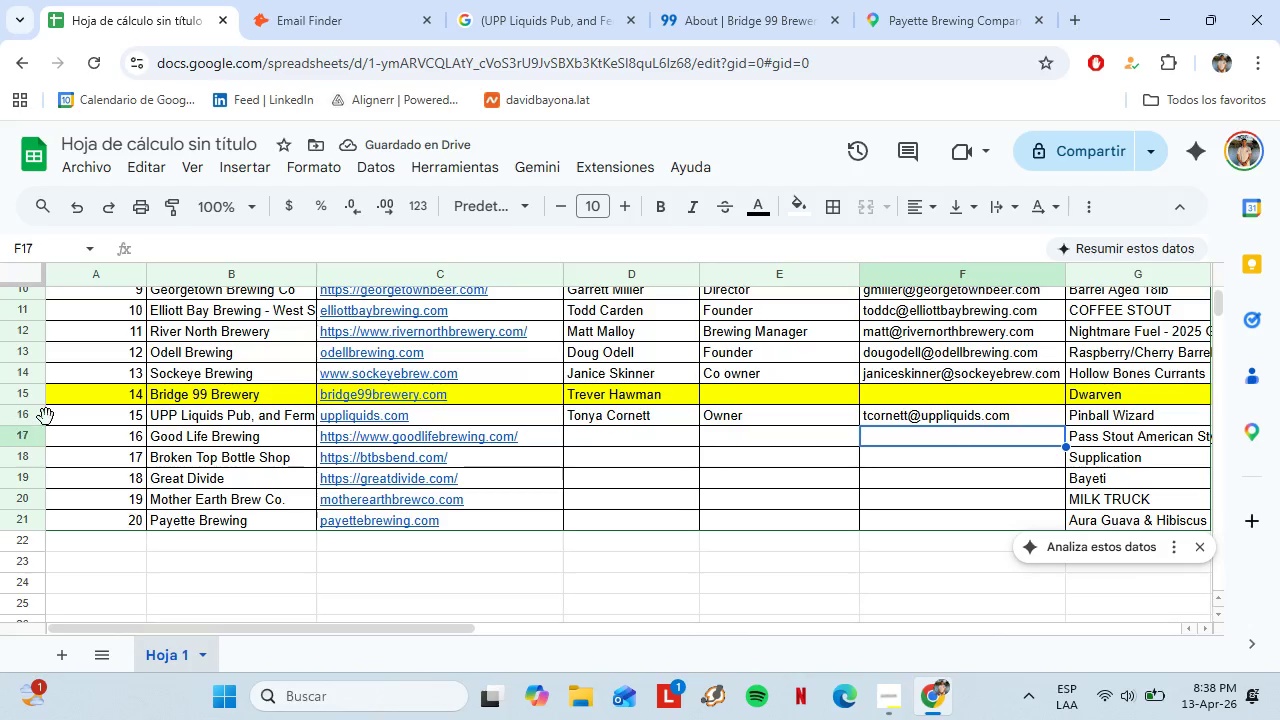 
right_click([230, 414])
 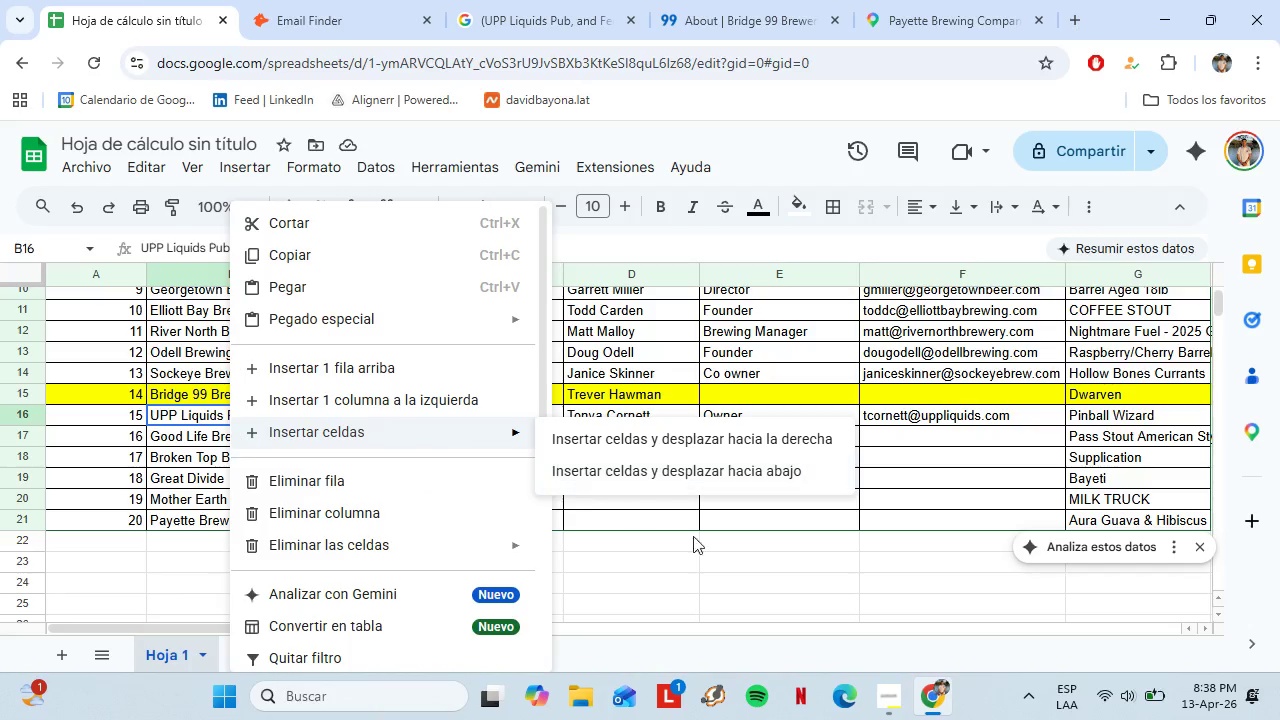 
left_click([687, 546])
 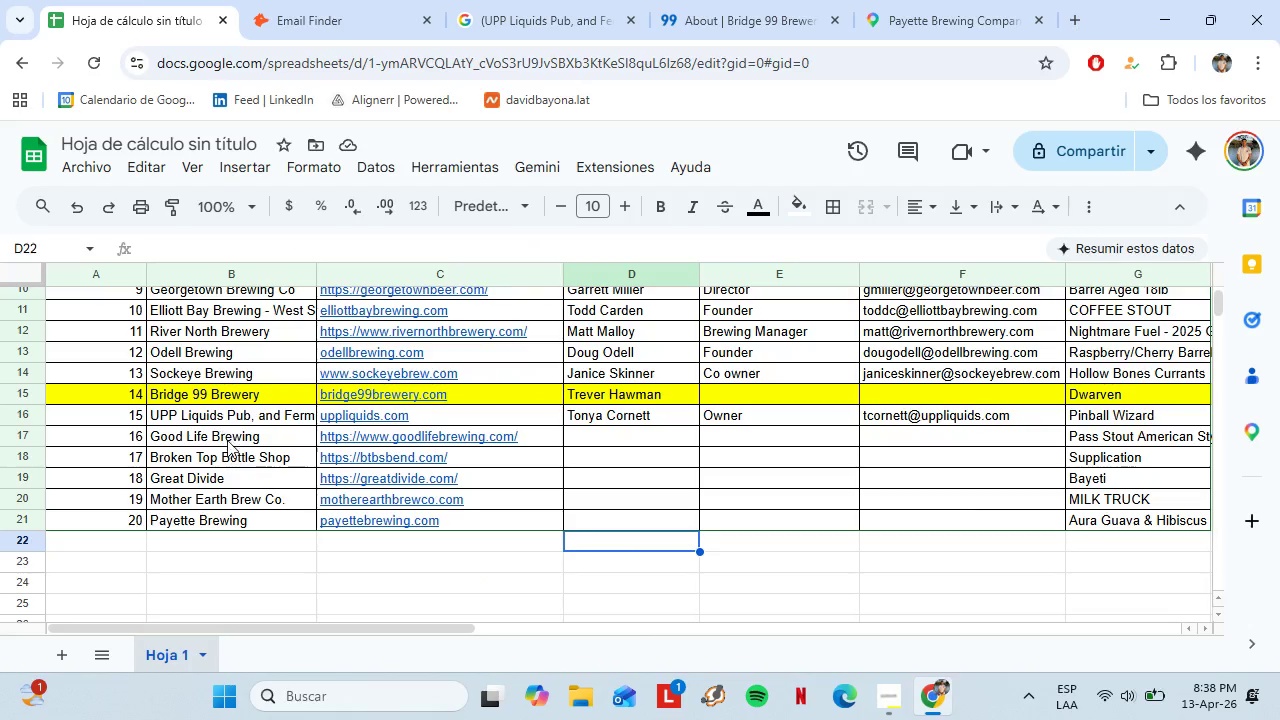 
left_click([224, 438])
 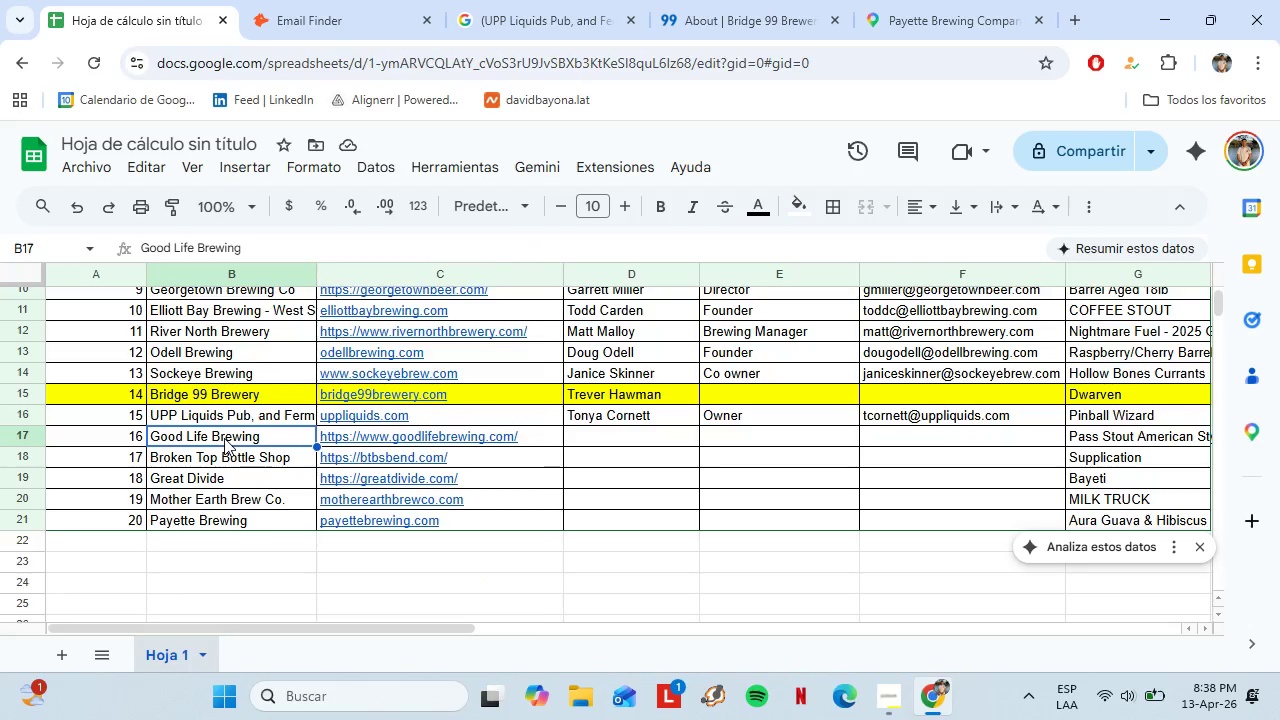 
right_click([224, 438])
 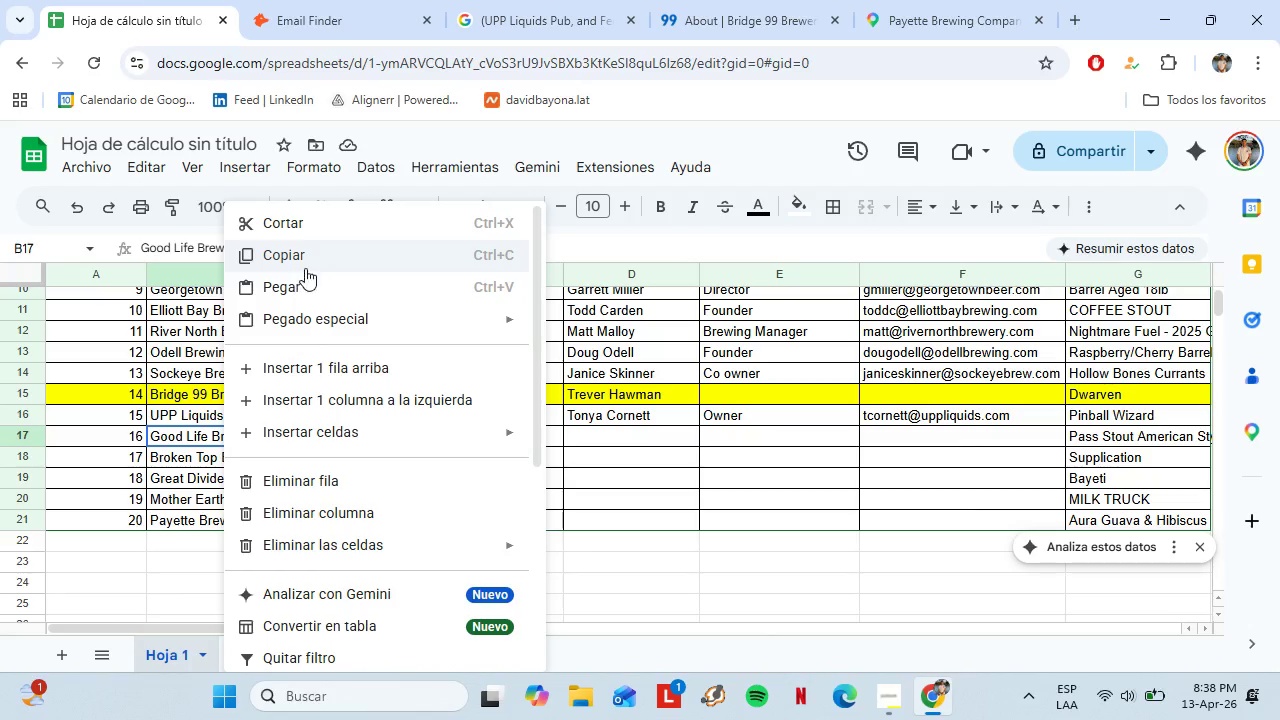 
left_click([305, 265])
 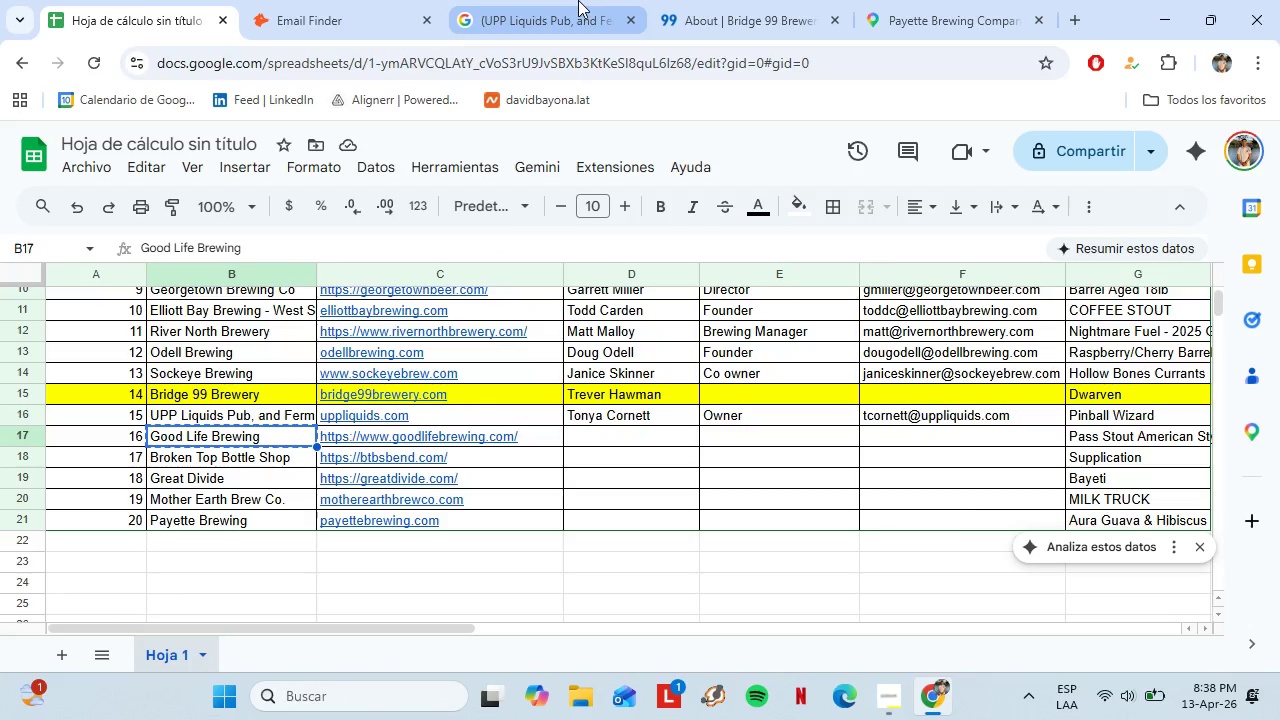 
left_click([578, 0])
 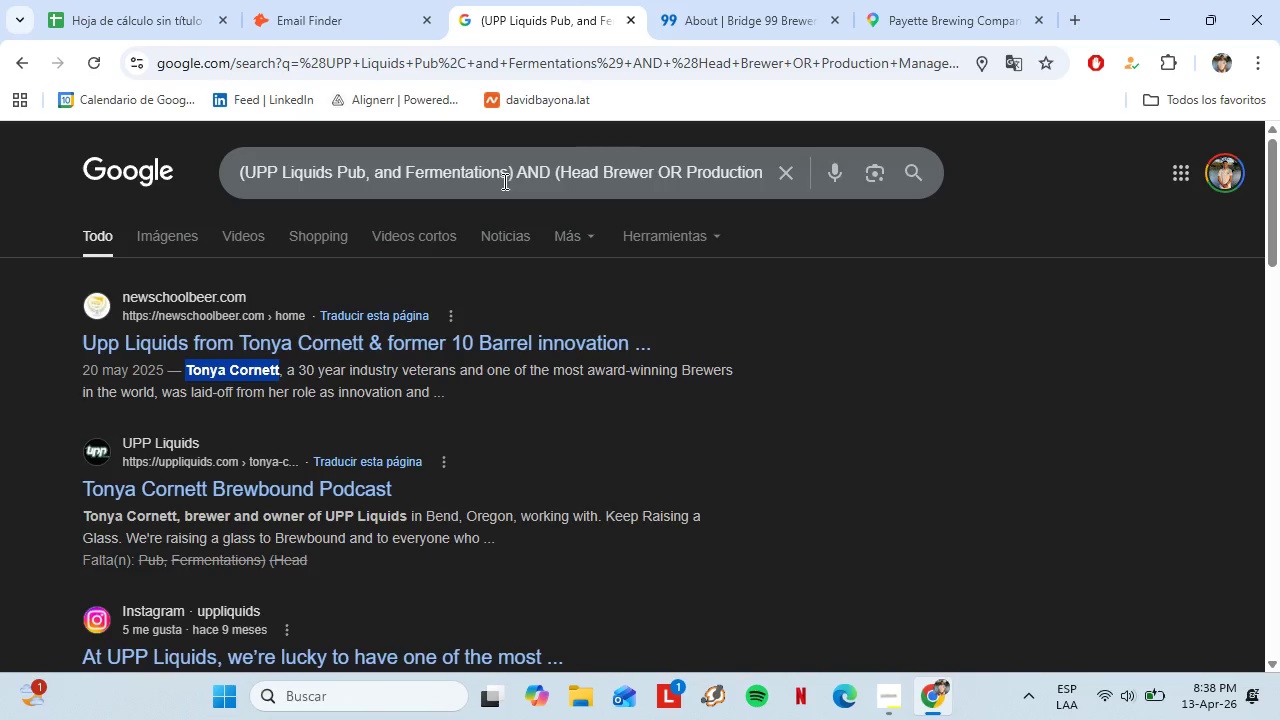 
left_click_drag(start_coordinate=[508, 179], to_coordinate=[249, 170])
 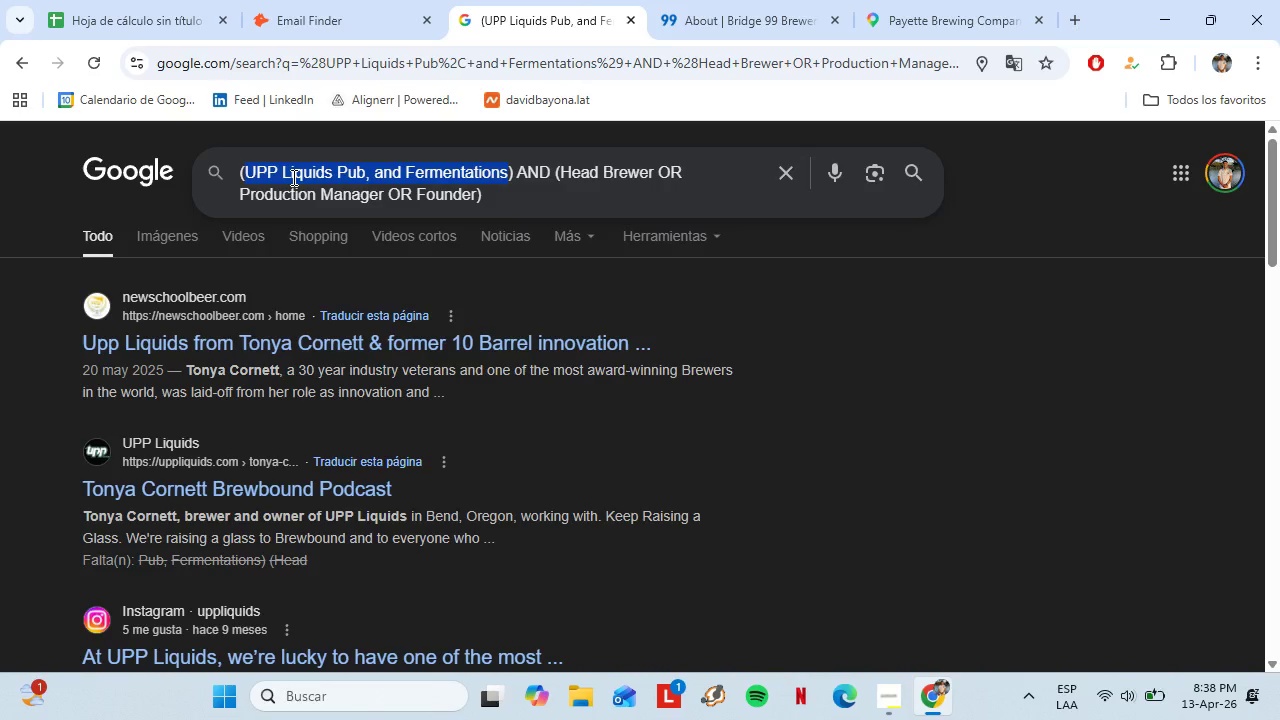 
right_click([292, 177])
 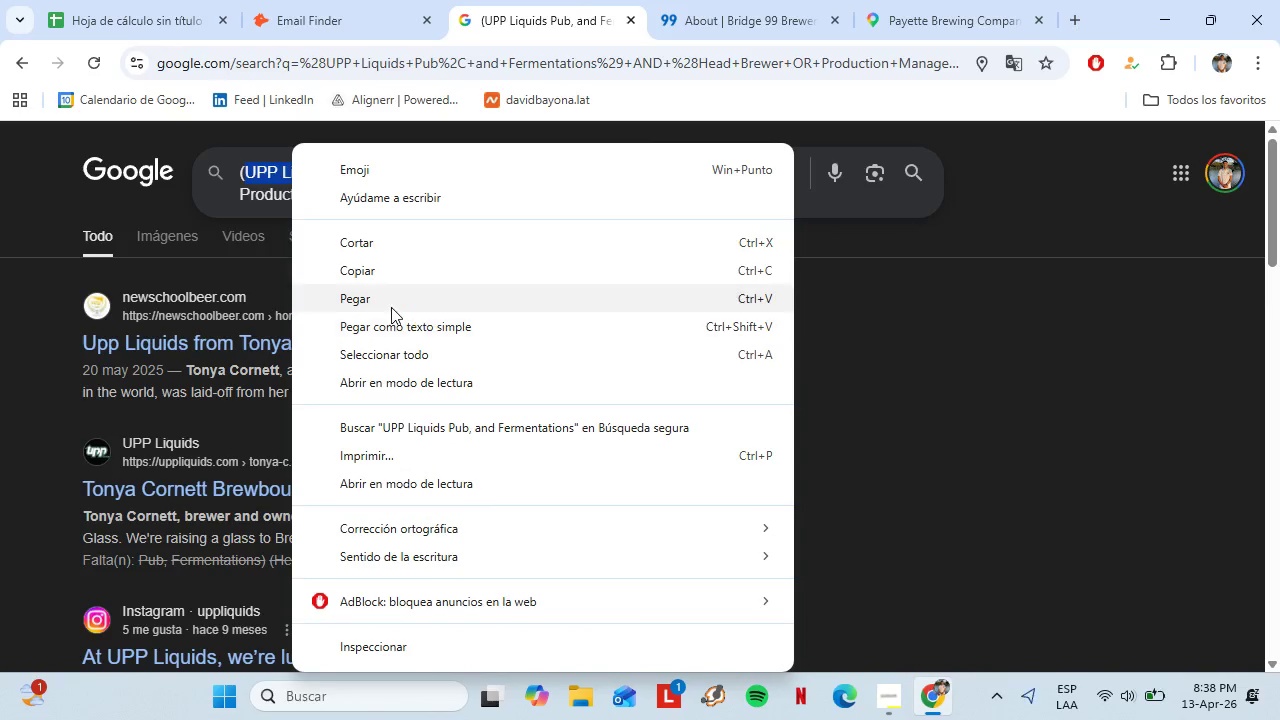 
left_click([378, 294])
 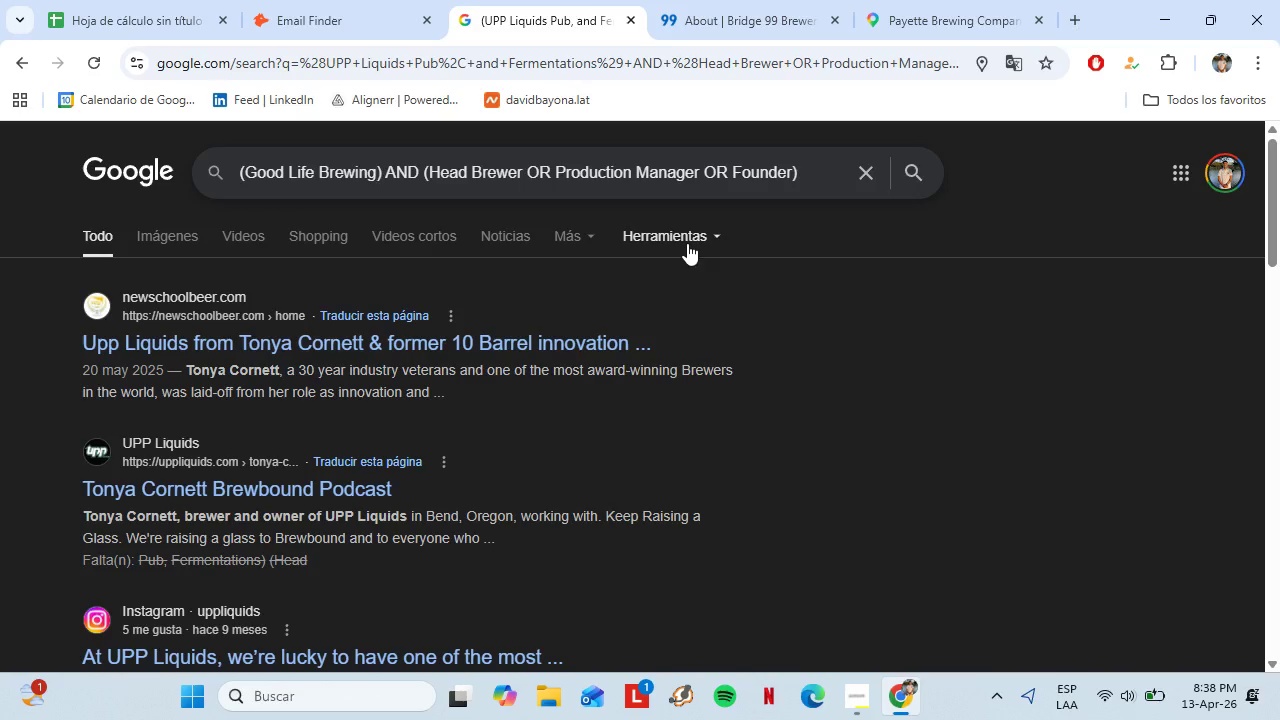 
key(Enter)
 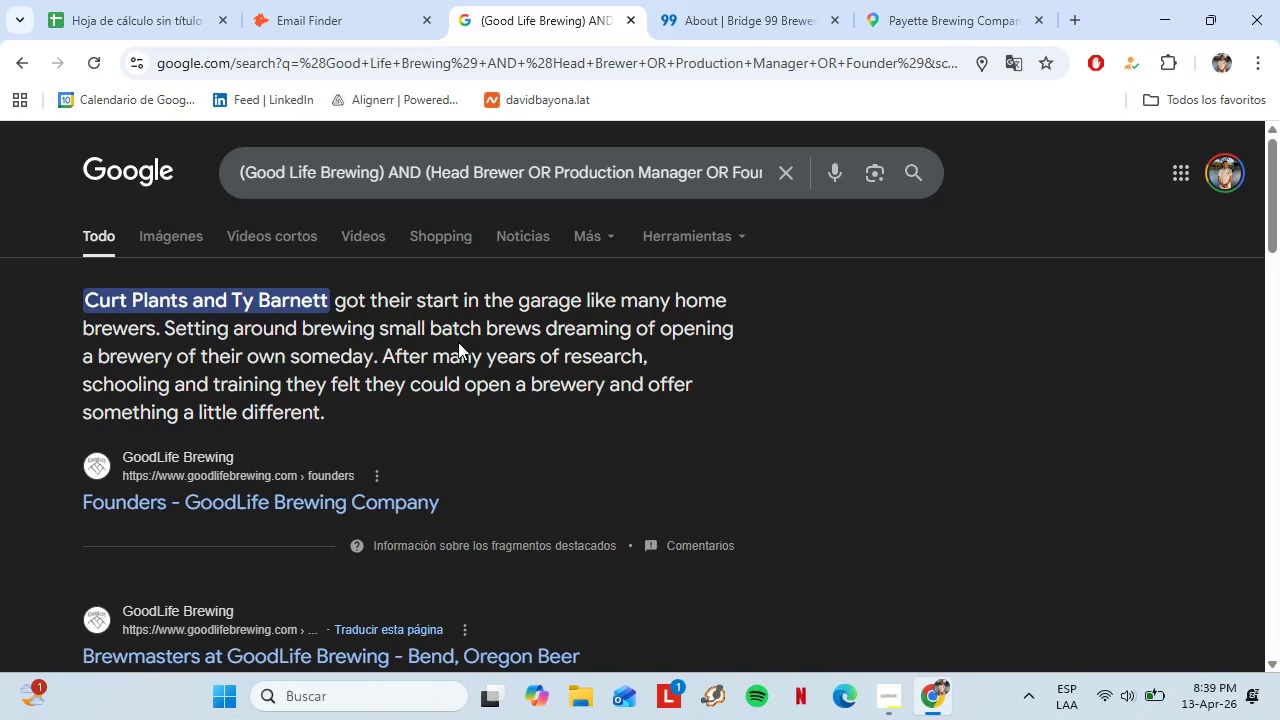 
wait(50.73)
 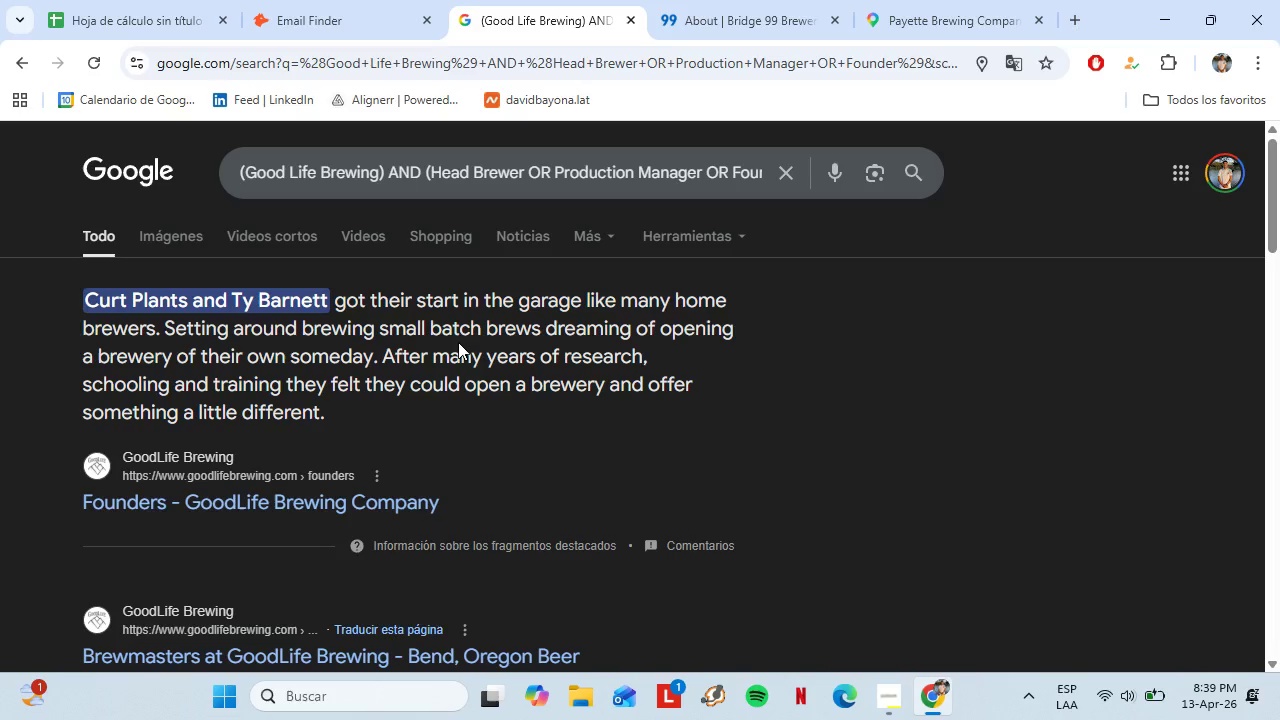 
left_click_drag(start_coordinate=[88, 306], to_coordinate=[188, 304])
 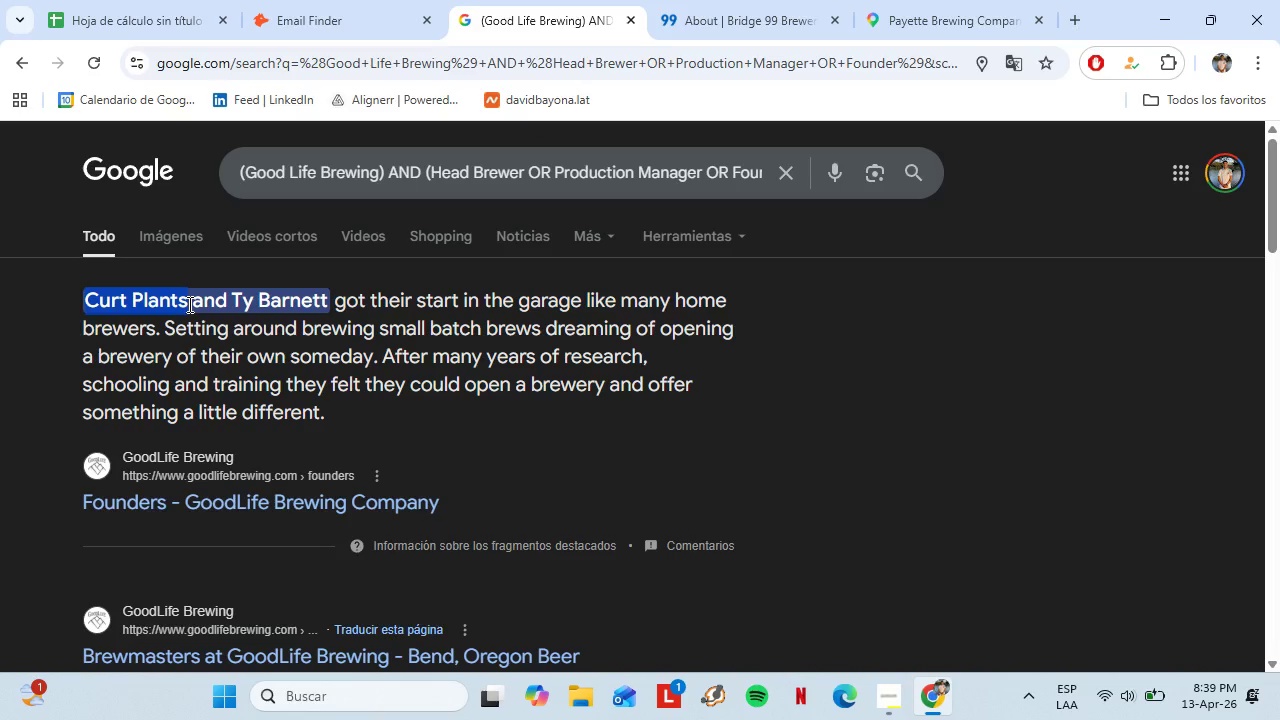 
key(Control+X)
 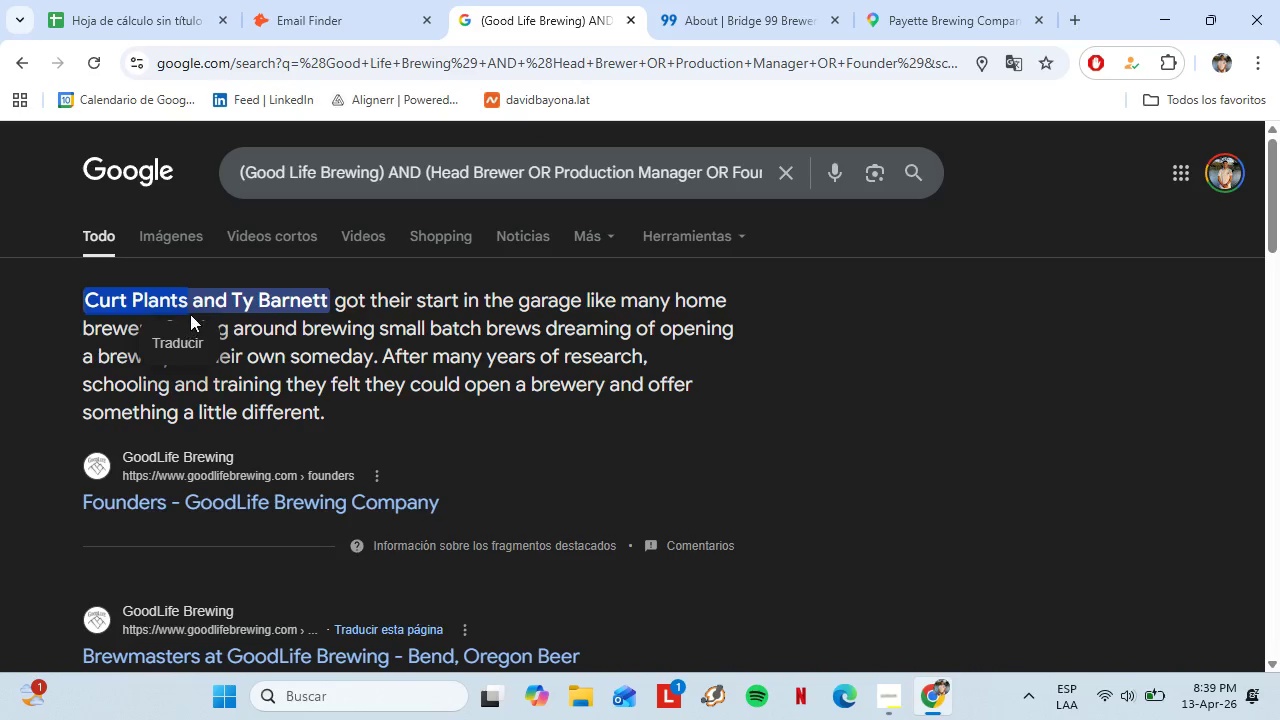 
key(Control+C)
 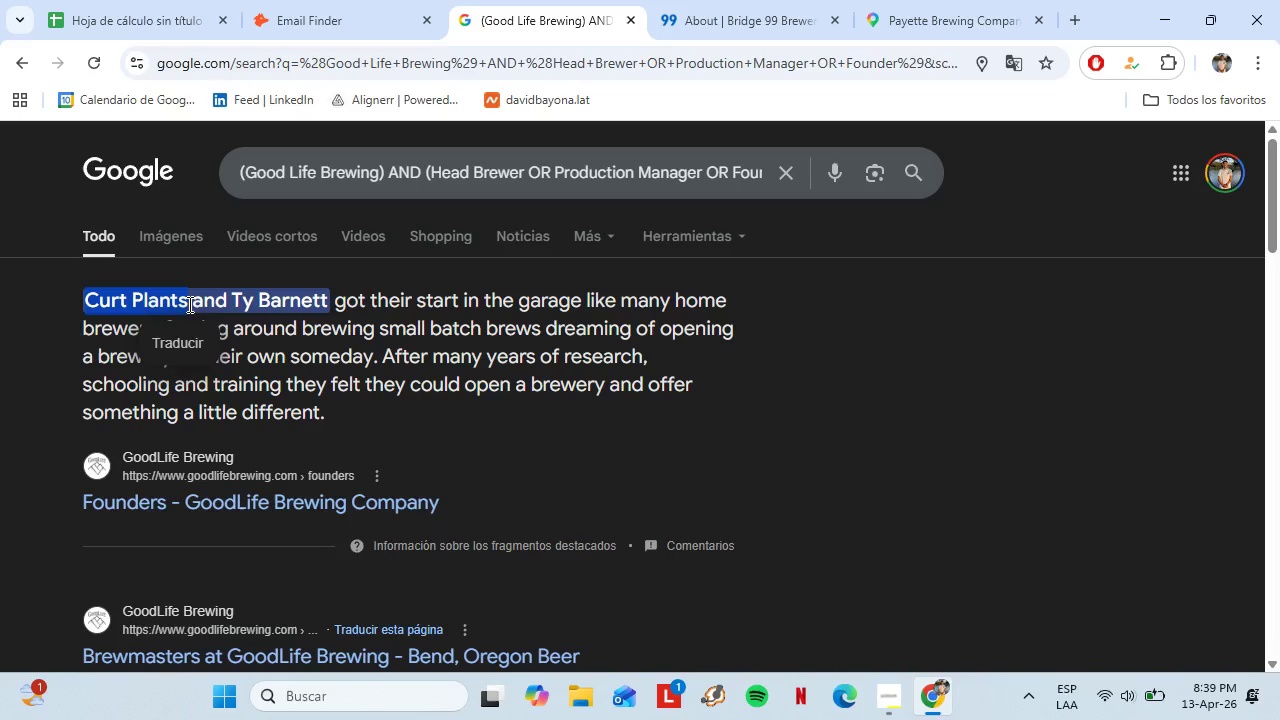 
left_click([188, 304])
 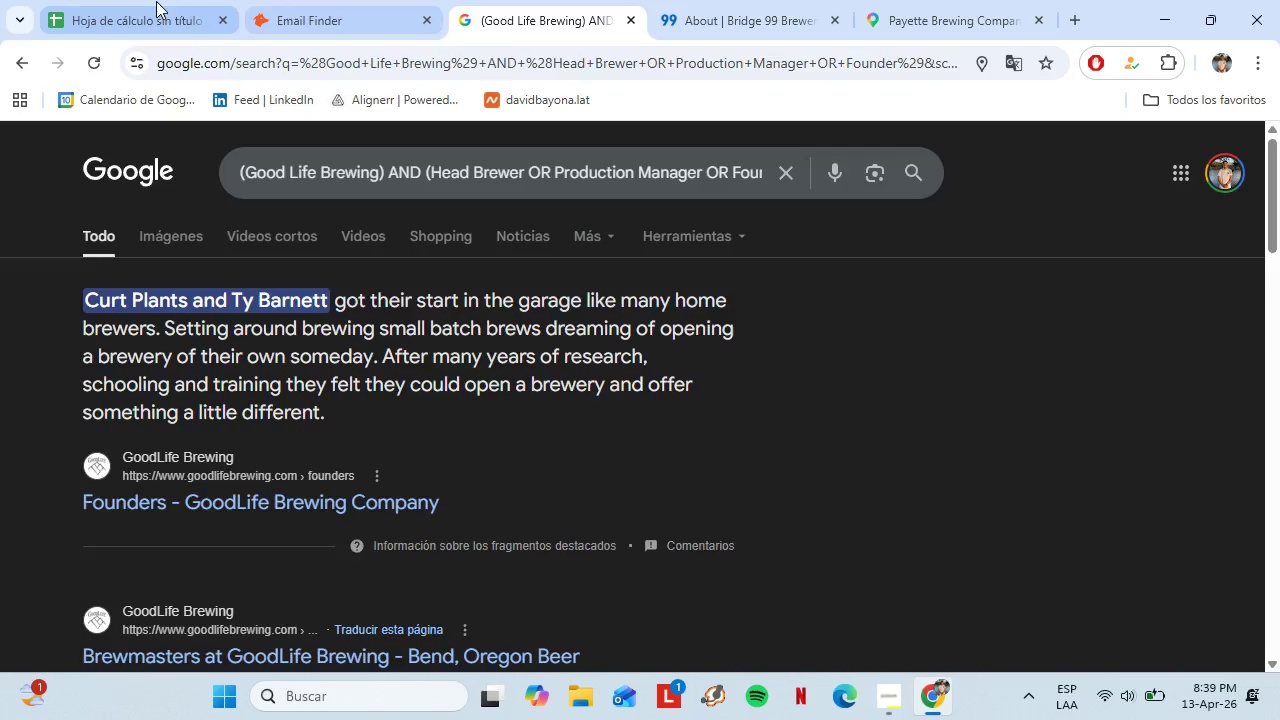 
left_click([149, 0])
 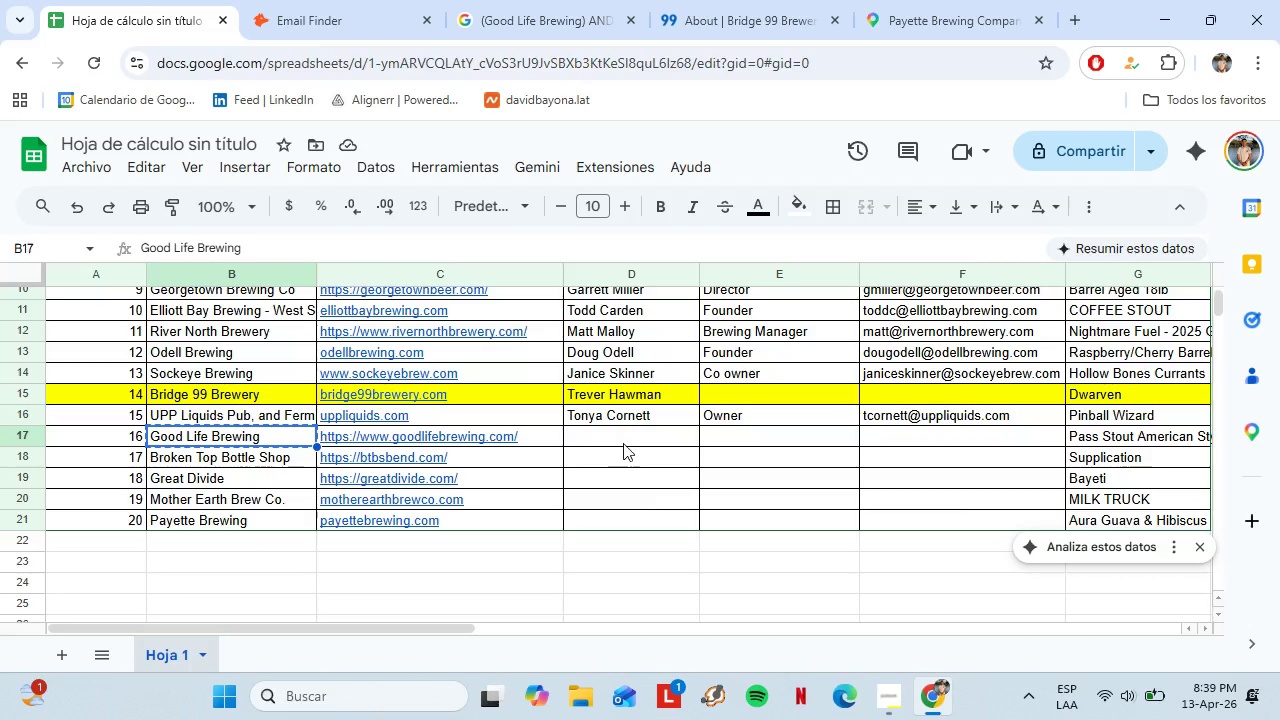 
left_click([623, 443])
 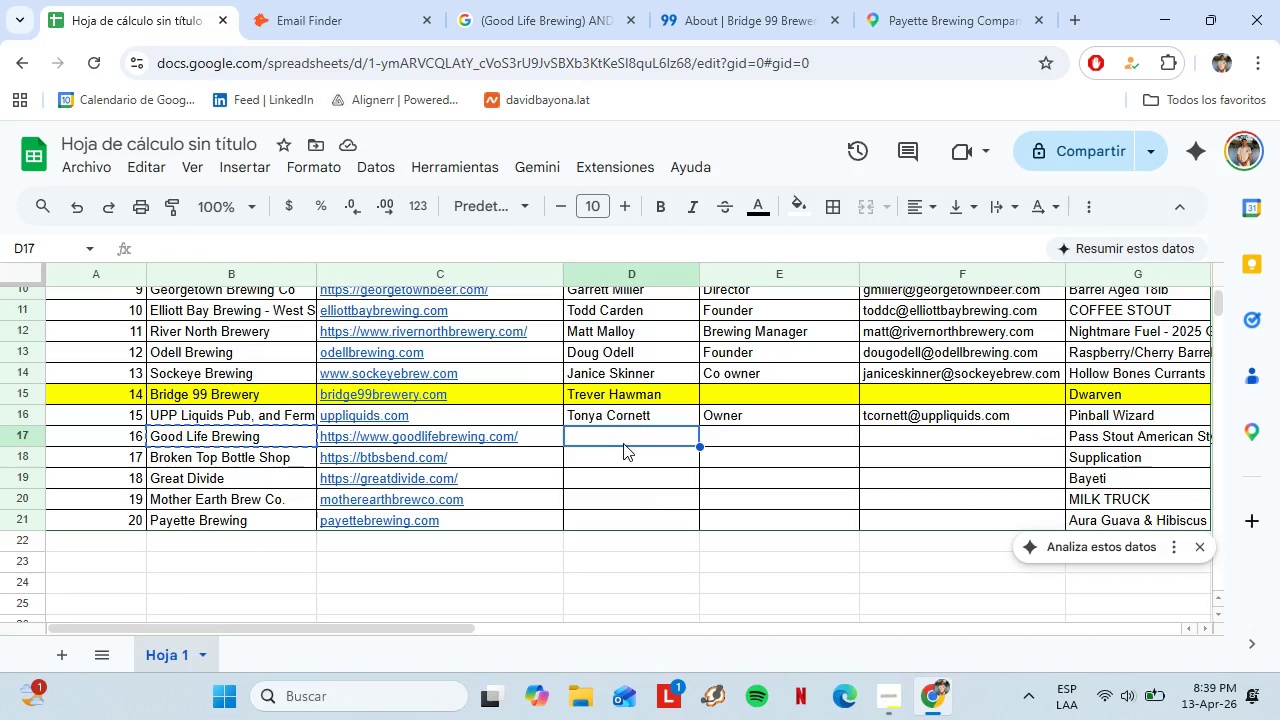 
key(Control+Shift+V)
 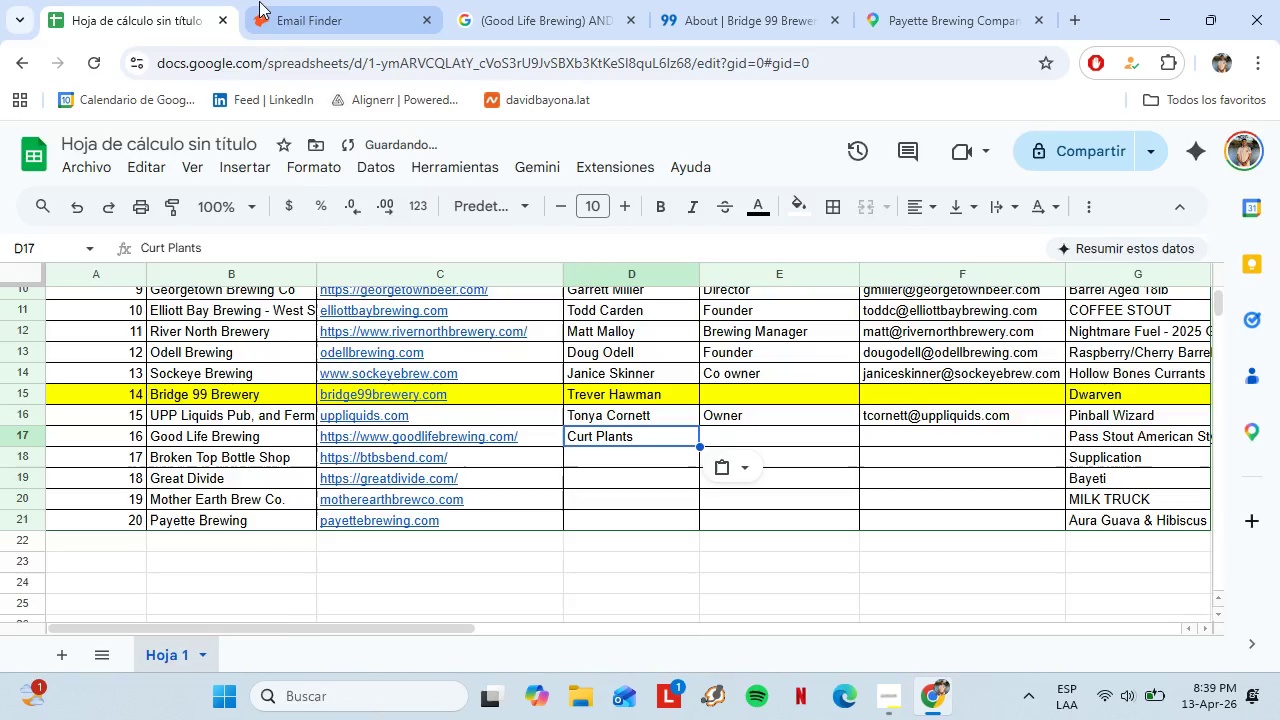 
left_click([290, 0])
 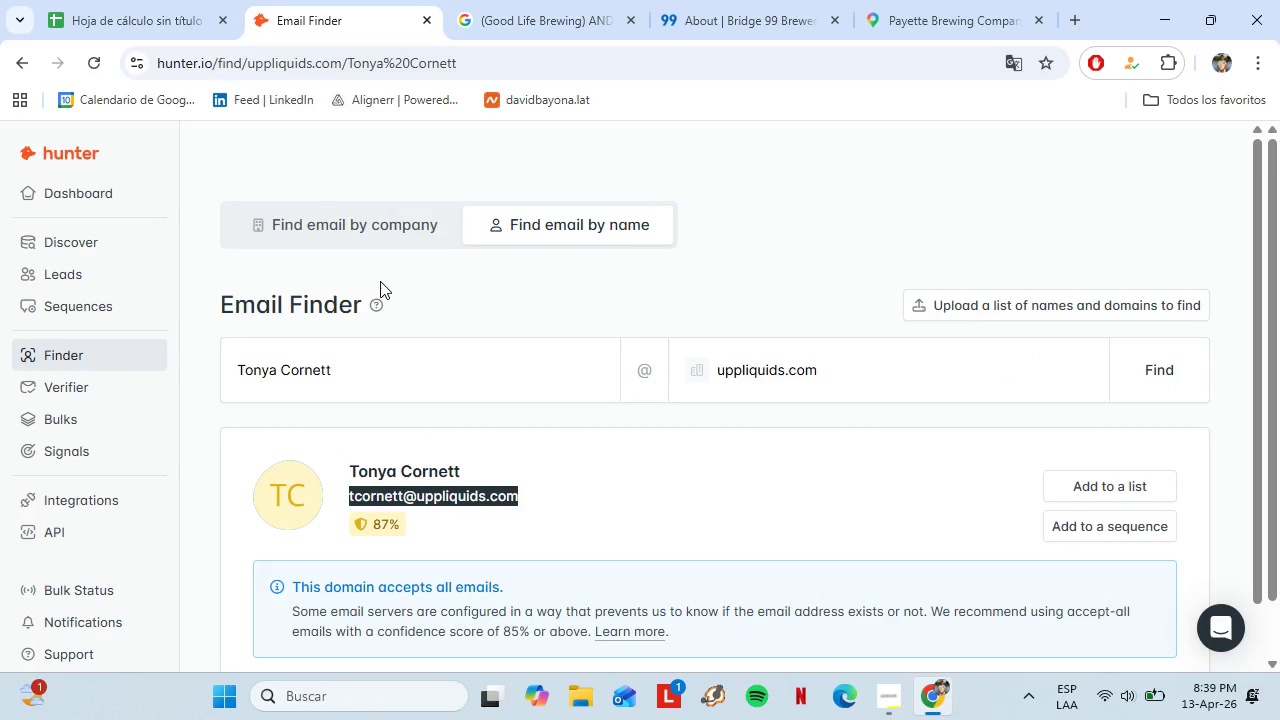 
left_click([348, 231])
 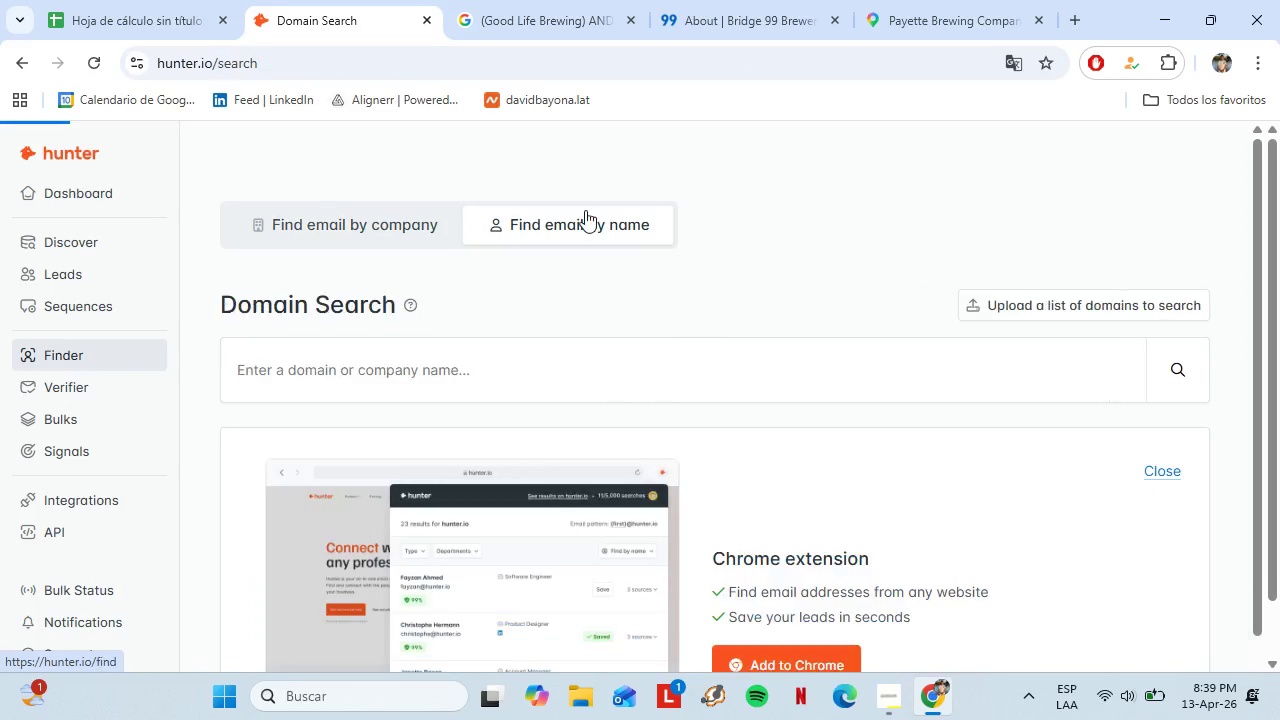 
left_click([577, 229])
 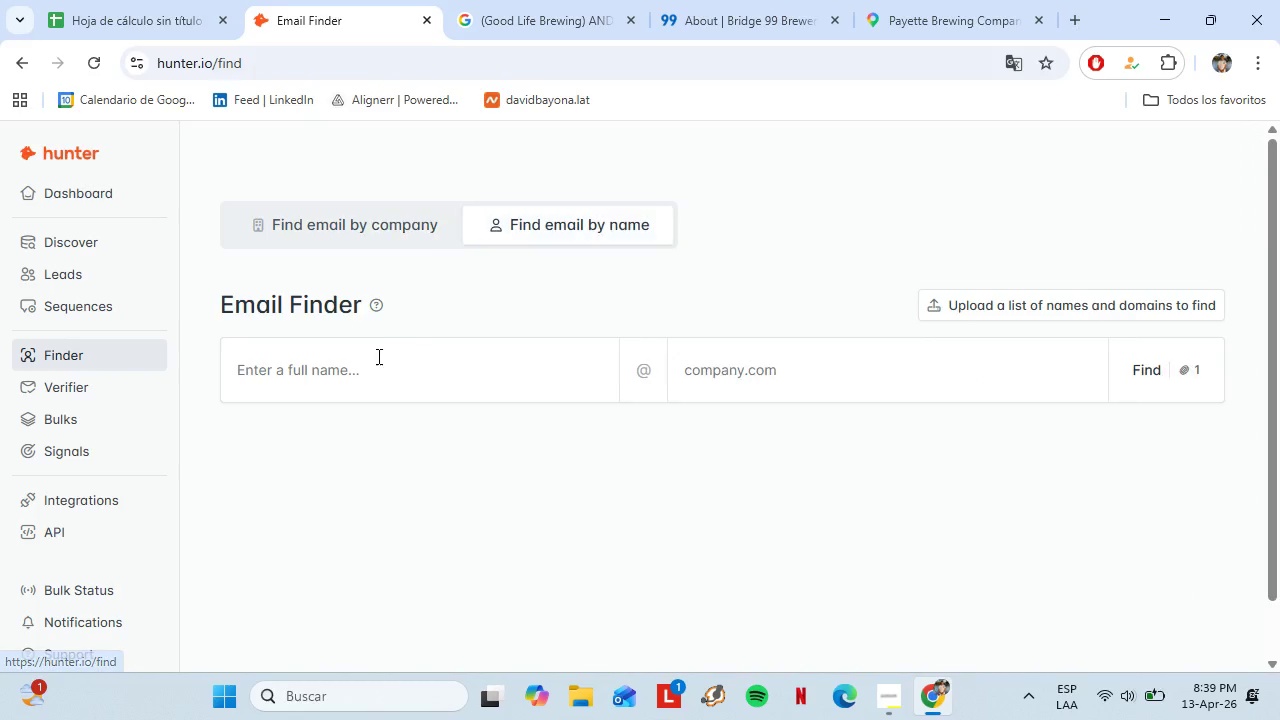 
left_click([377, 356])
 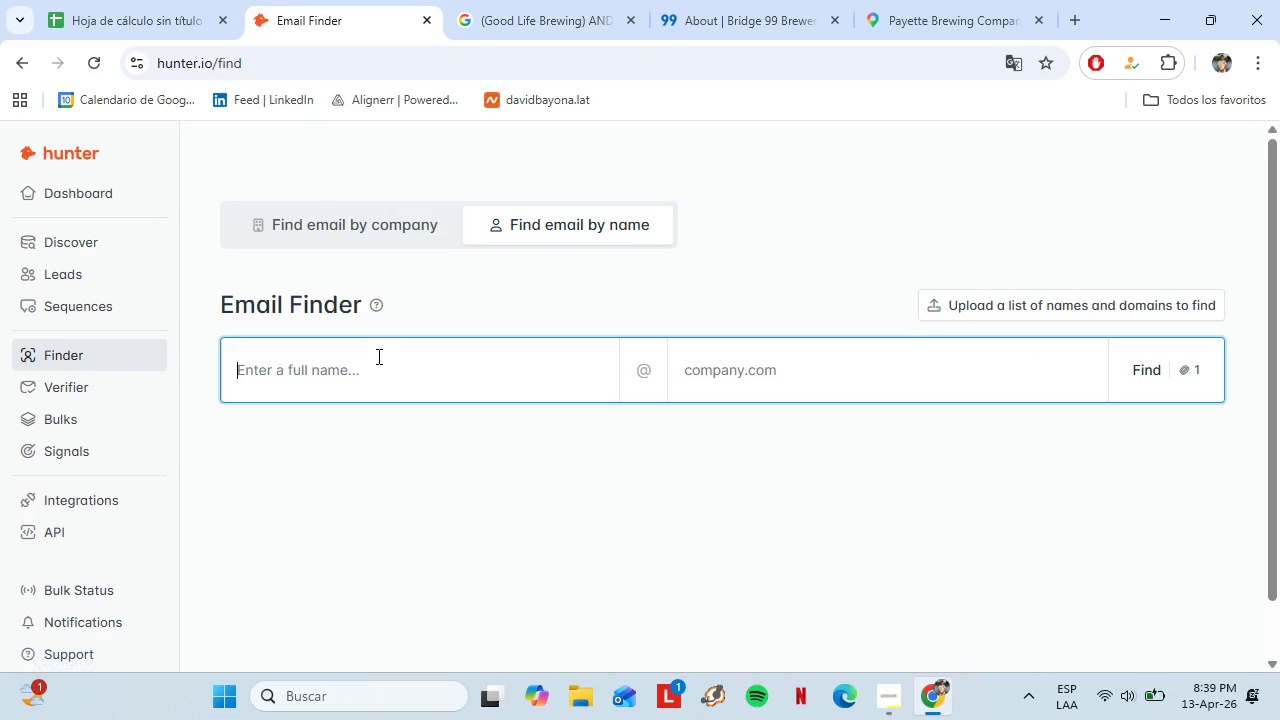 
key(Control+V)
 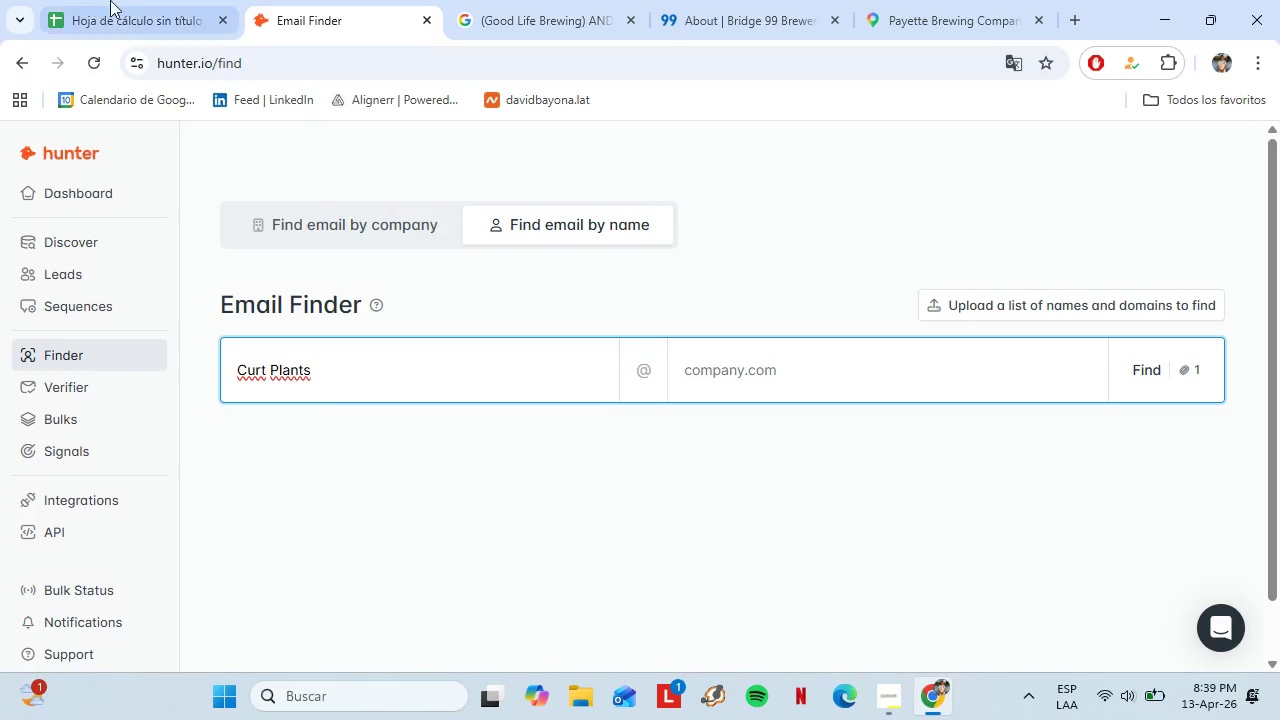 
left_click([125, 0])
 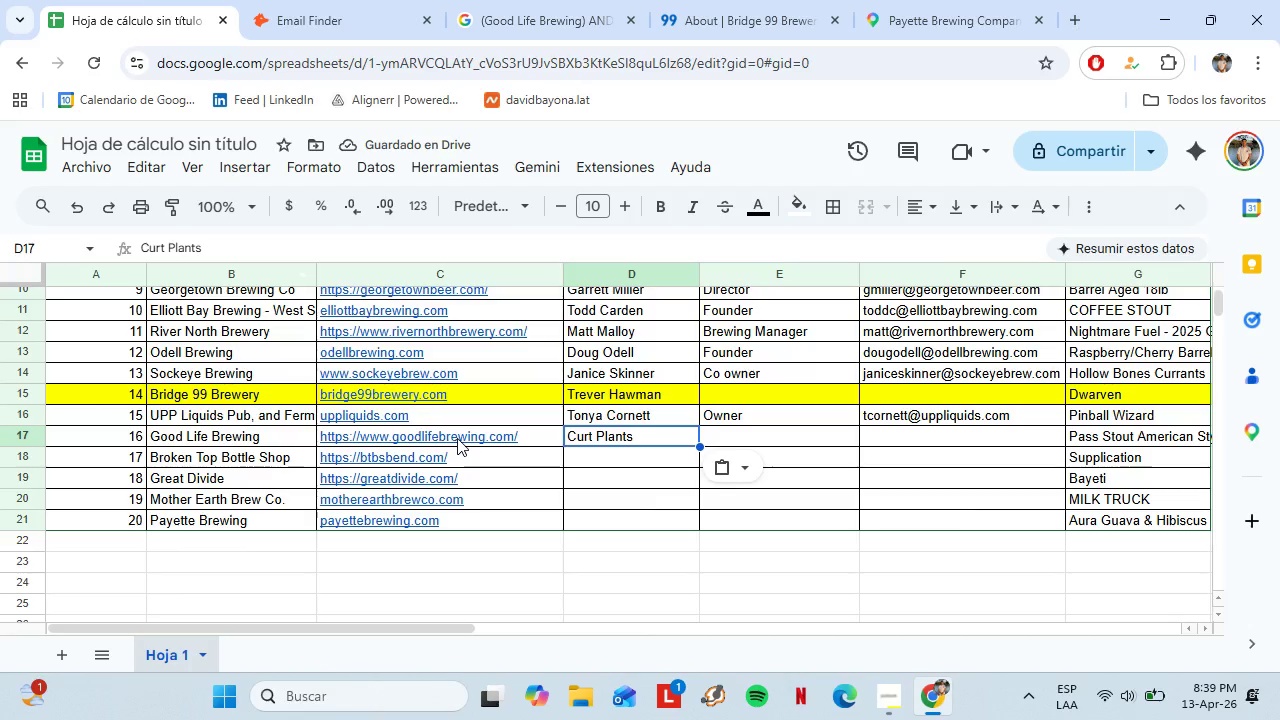 
left_click([458, 438])
 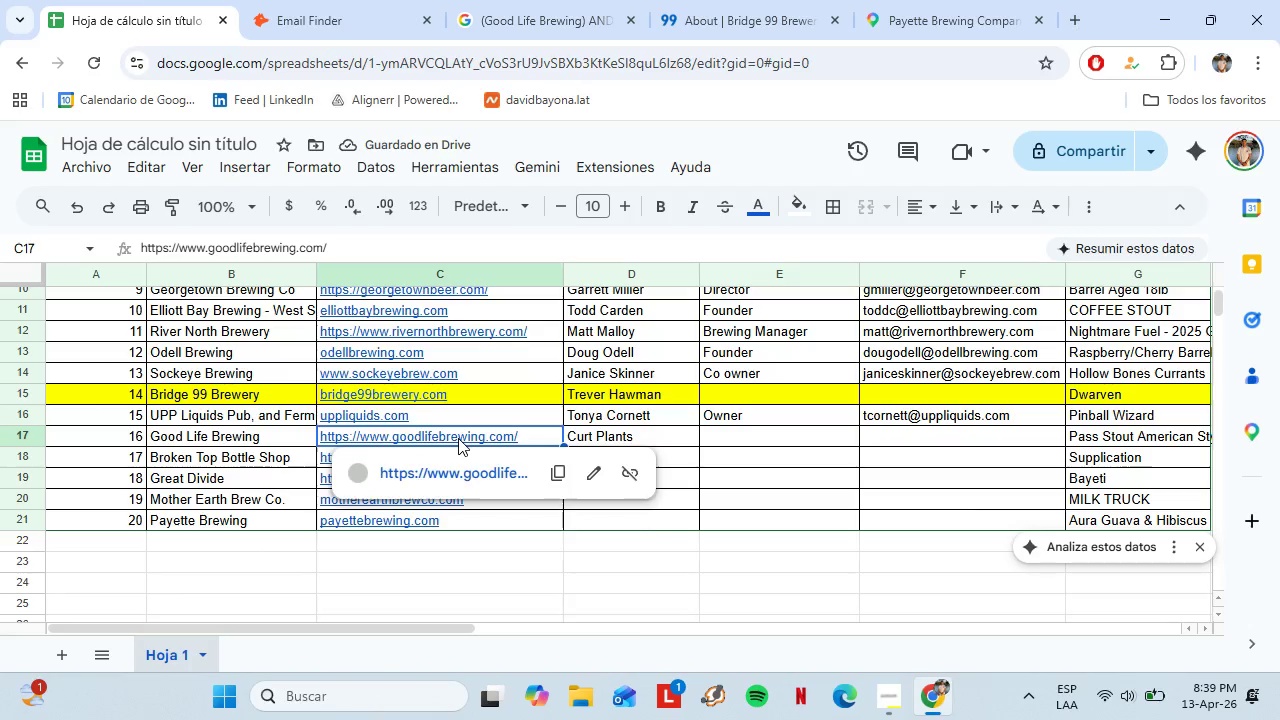 
key(Control+C)
 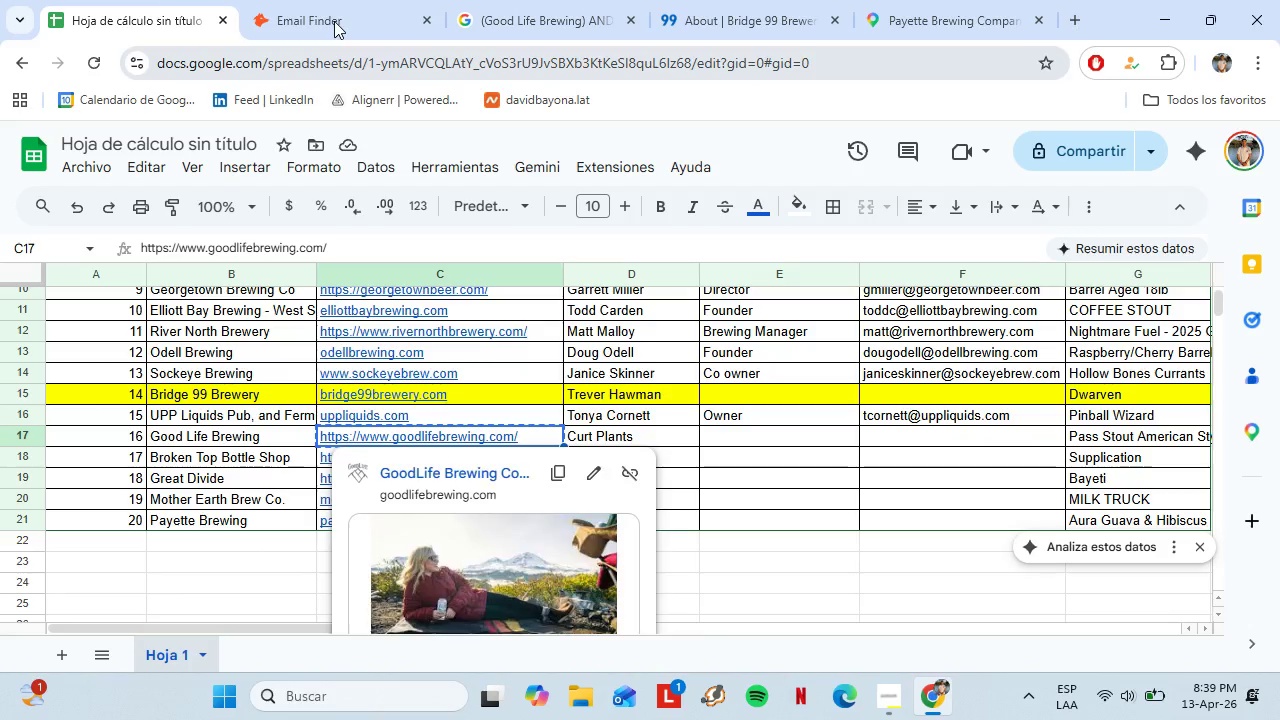 
left_click_drag(start_coordinate=[315, 0], to_coordinate=[315, 16])
 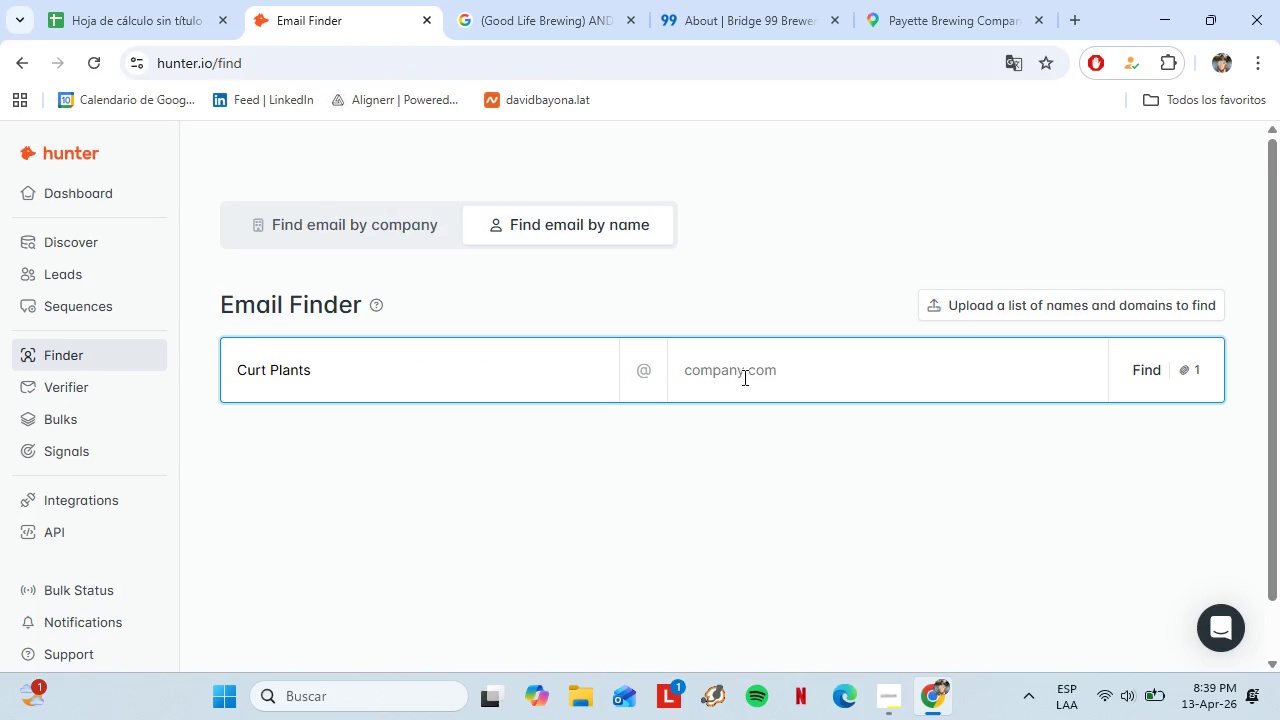 
left_click([743, 378])
 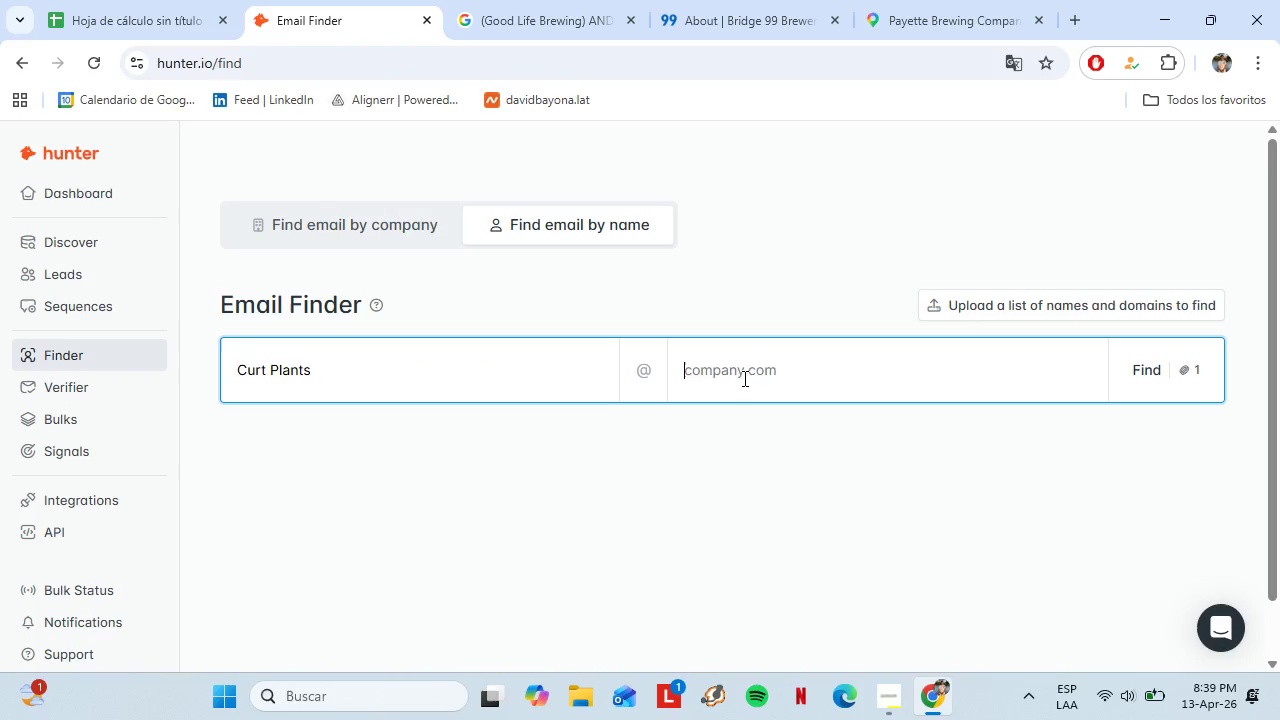 
key(Control+V)
 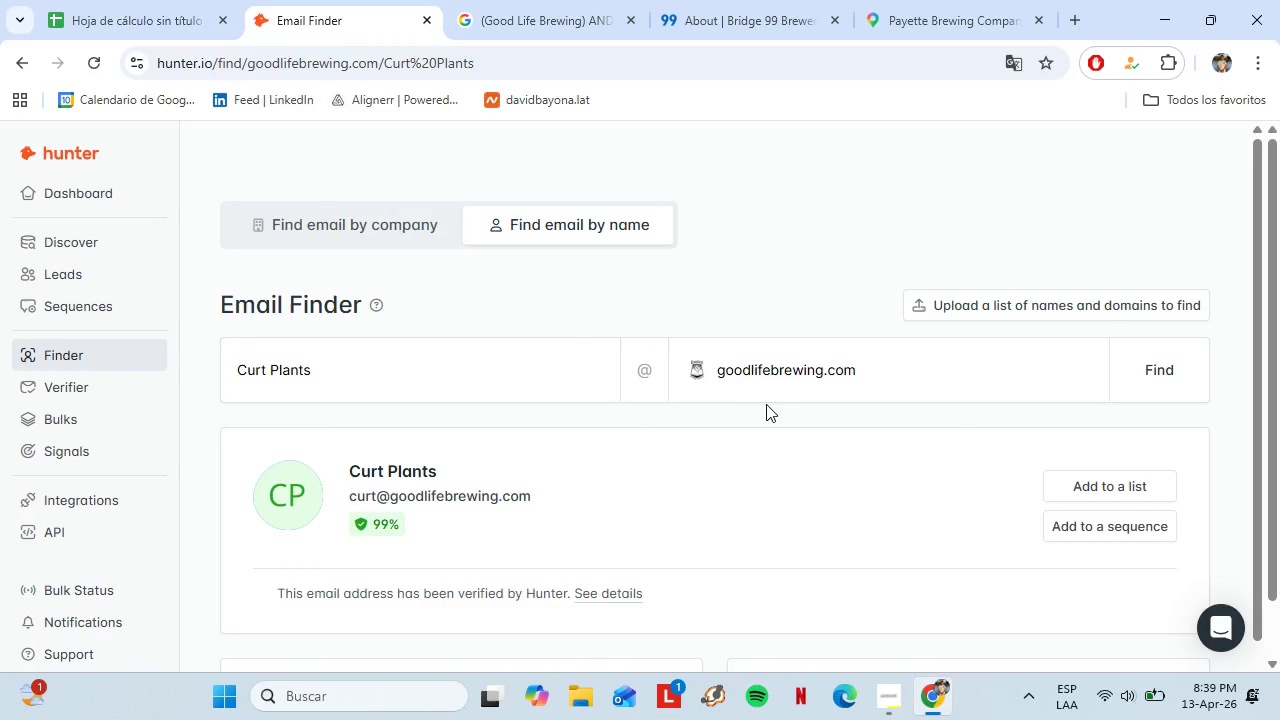 
left_click_drag(start_coordinate=[515, 491], to_coordinate=[500, 504])
 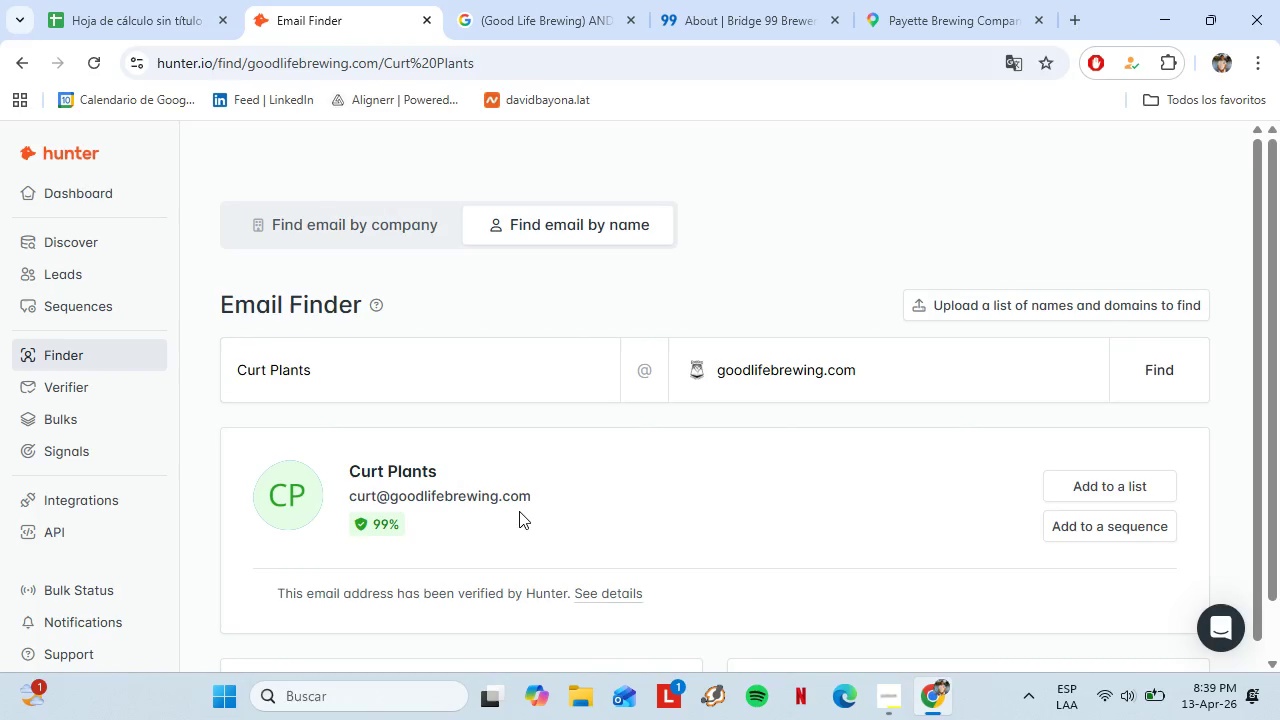 
left_click([519, 511])
 